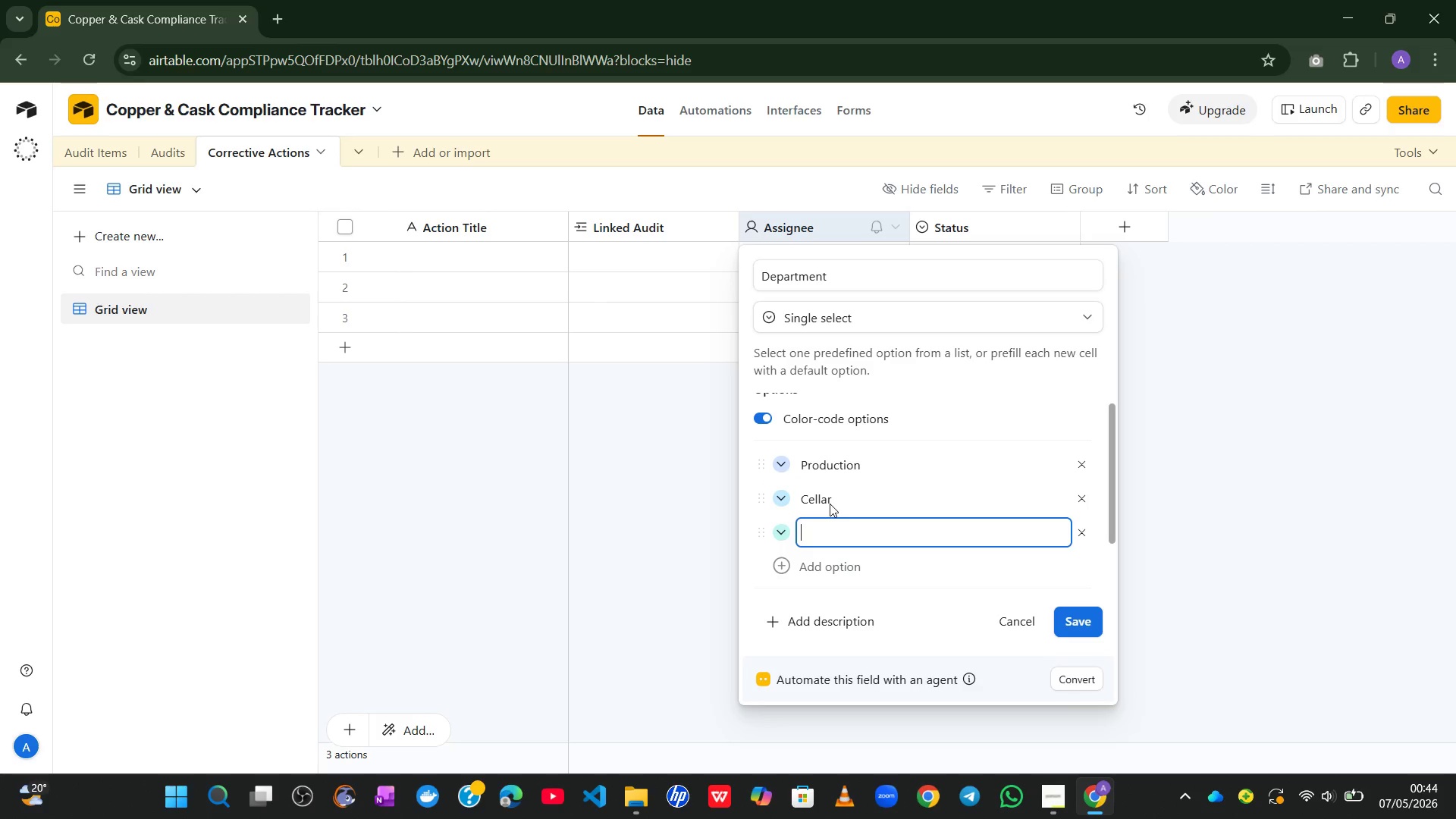 
type(Taproom)
 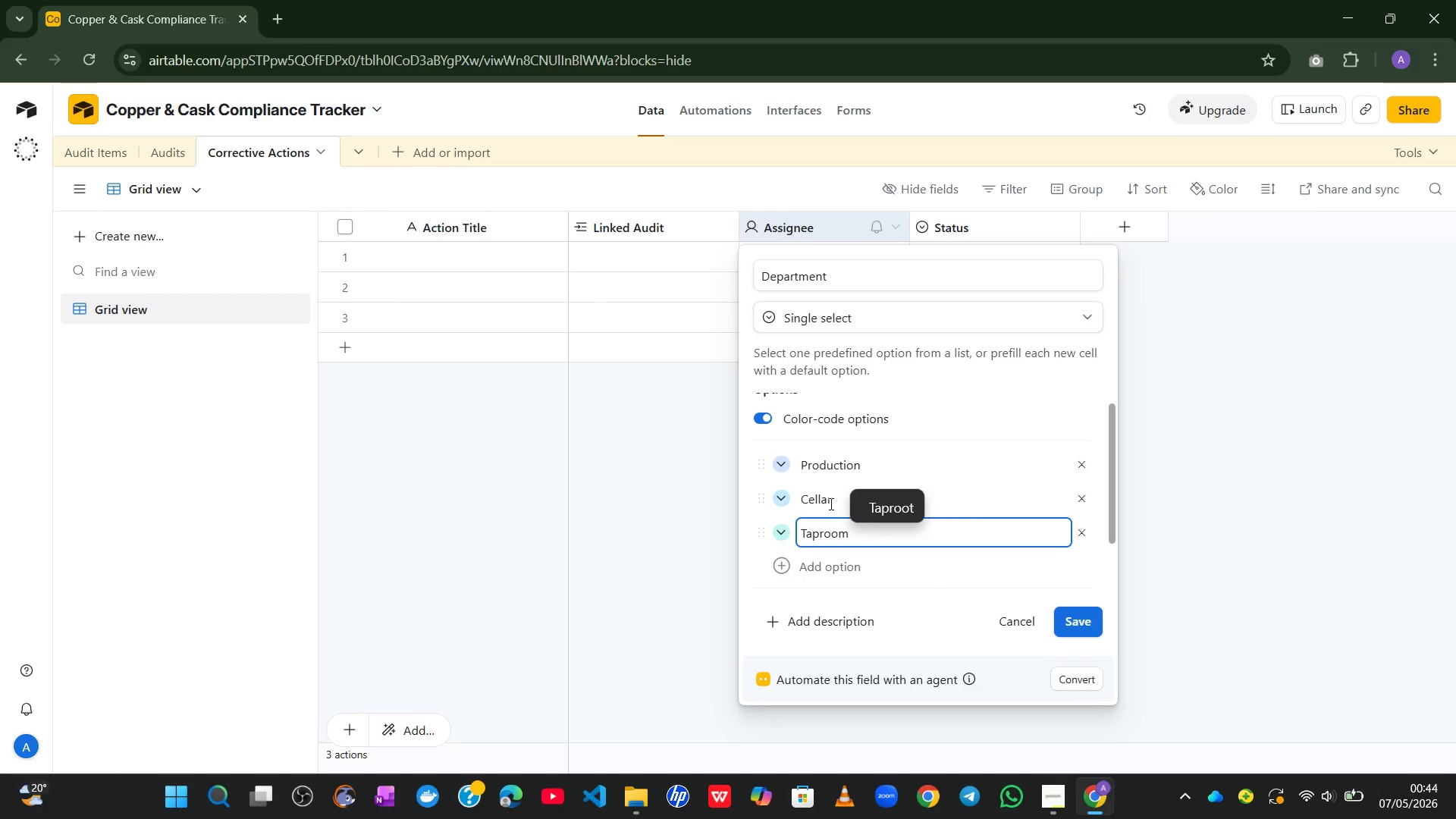 
key(Enter)
 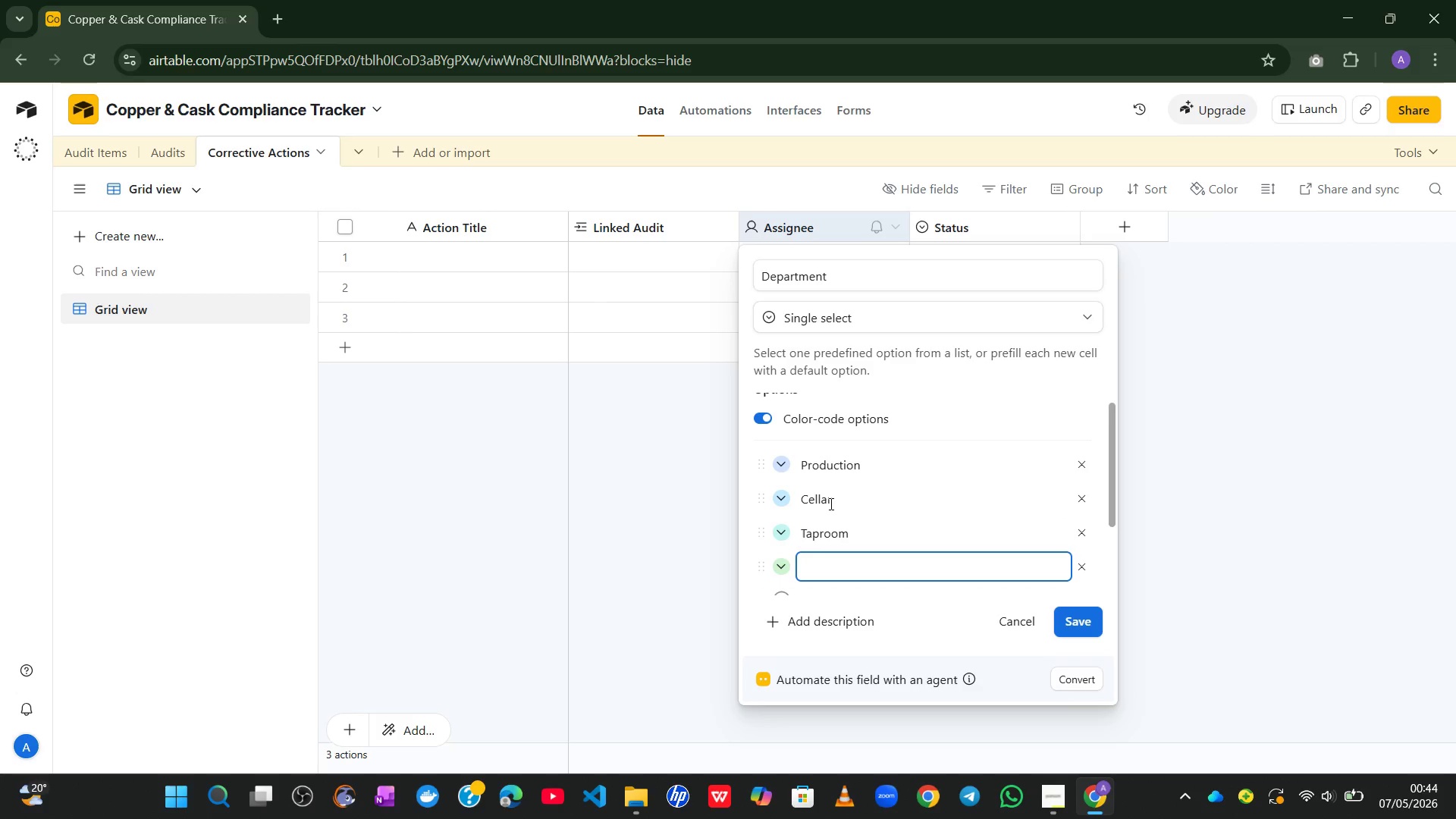 
type(Warehouse)
 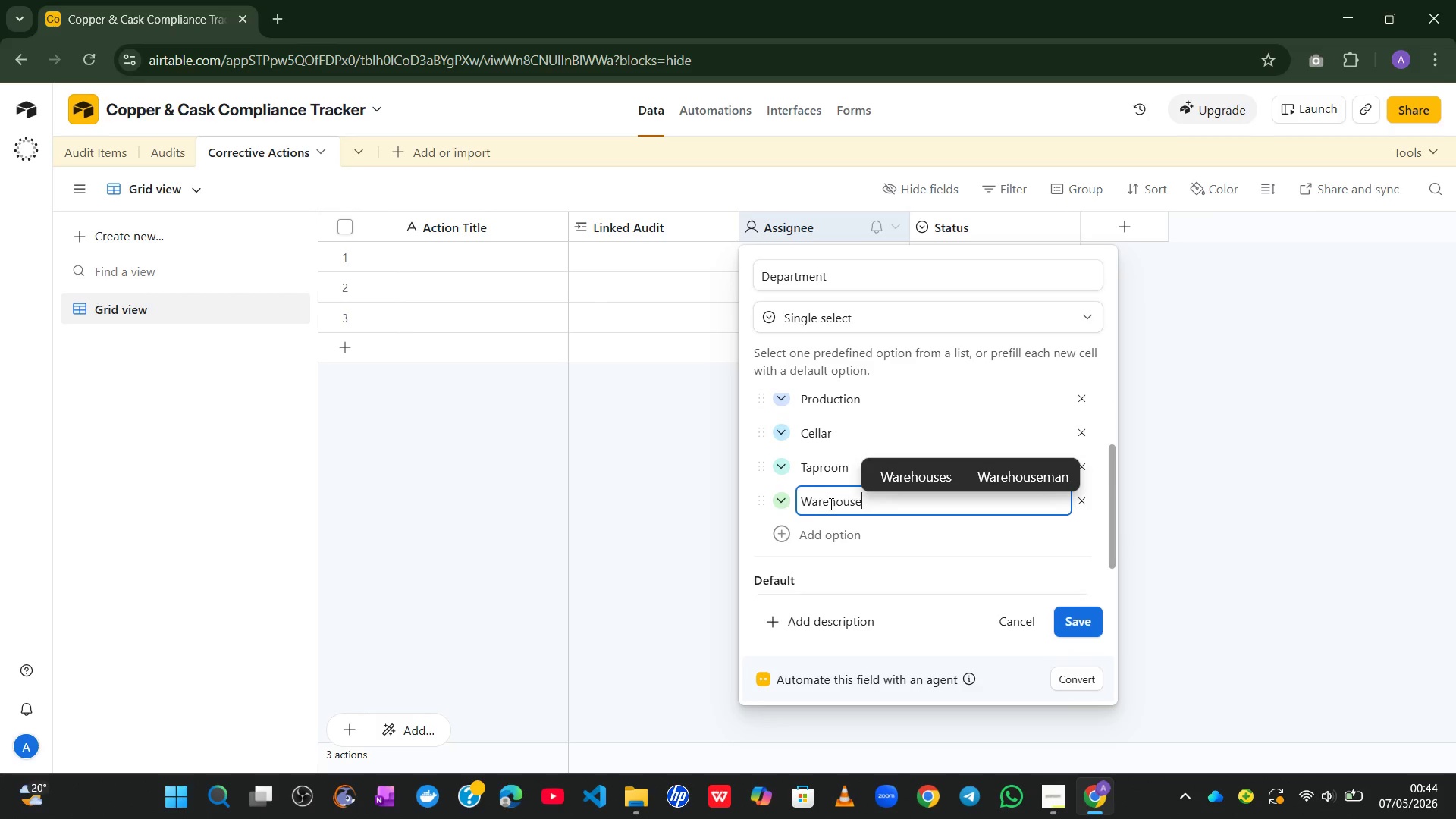 
wait(8.58)
 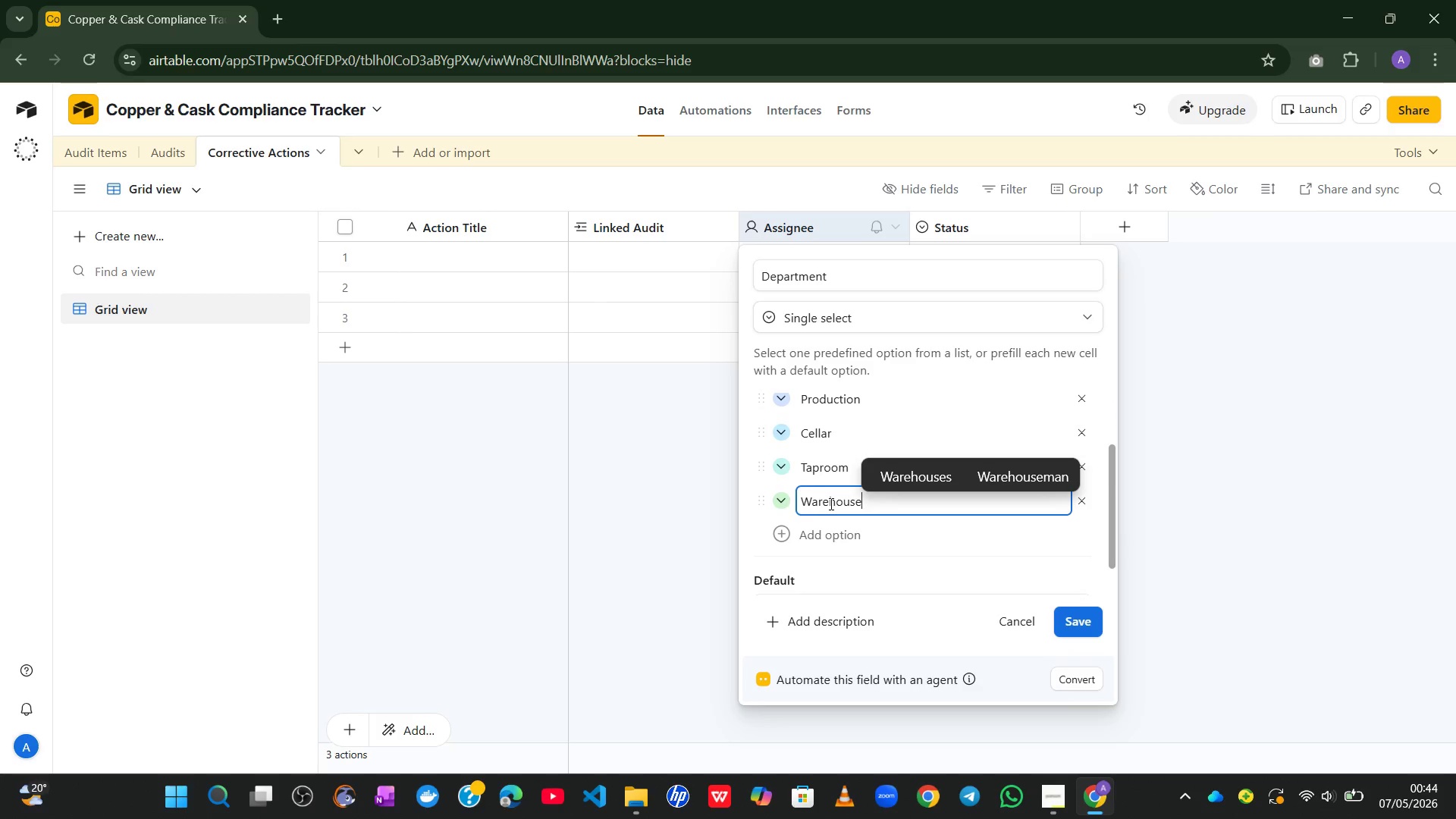 
left_click([1083, 619])
 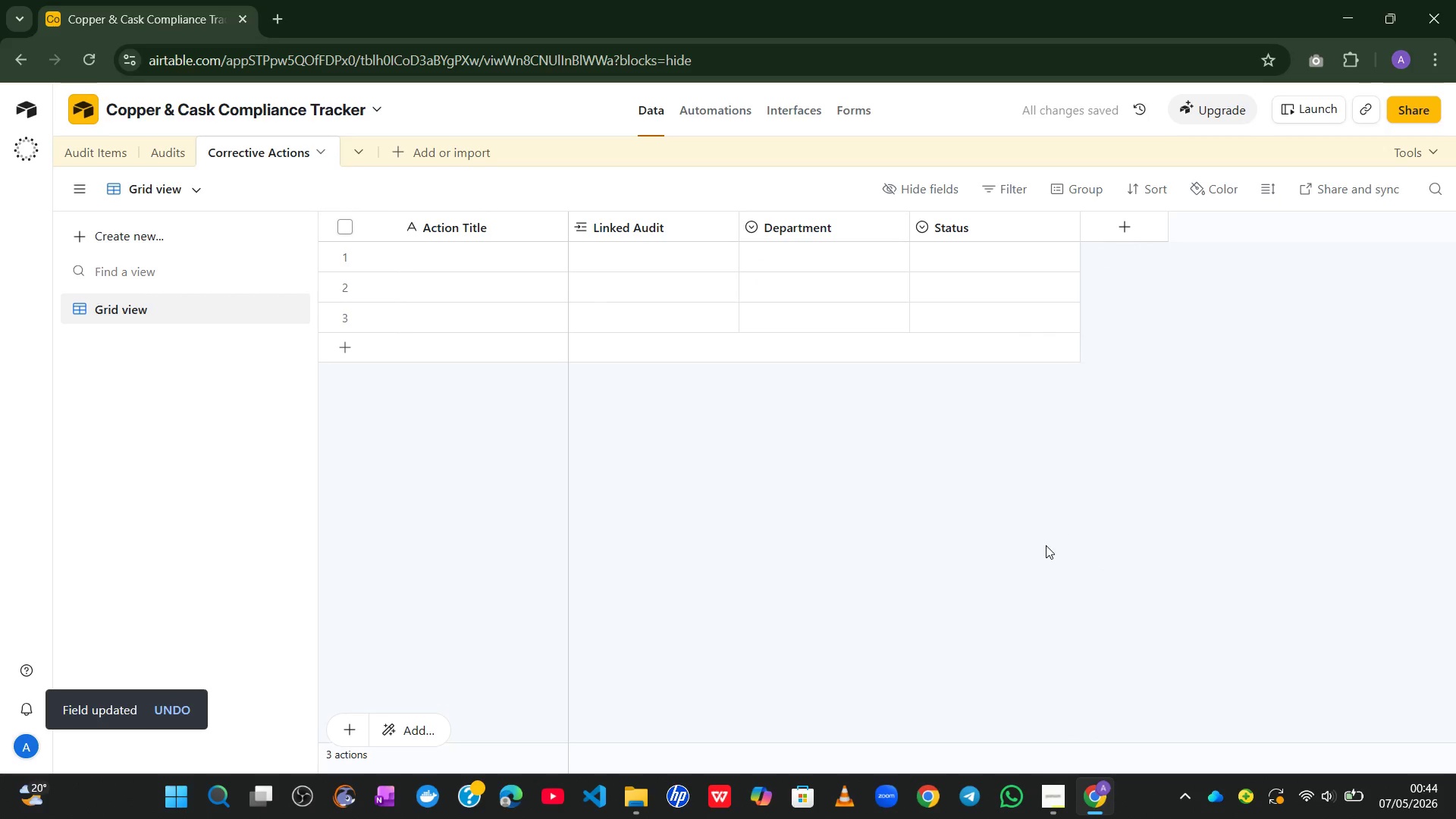 
wait(10.05)
 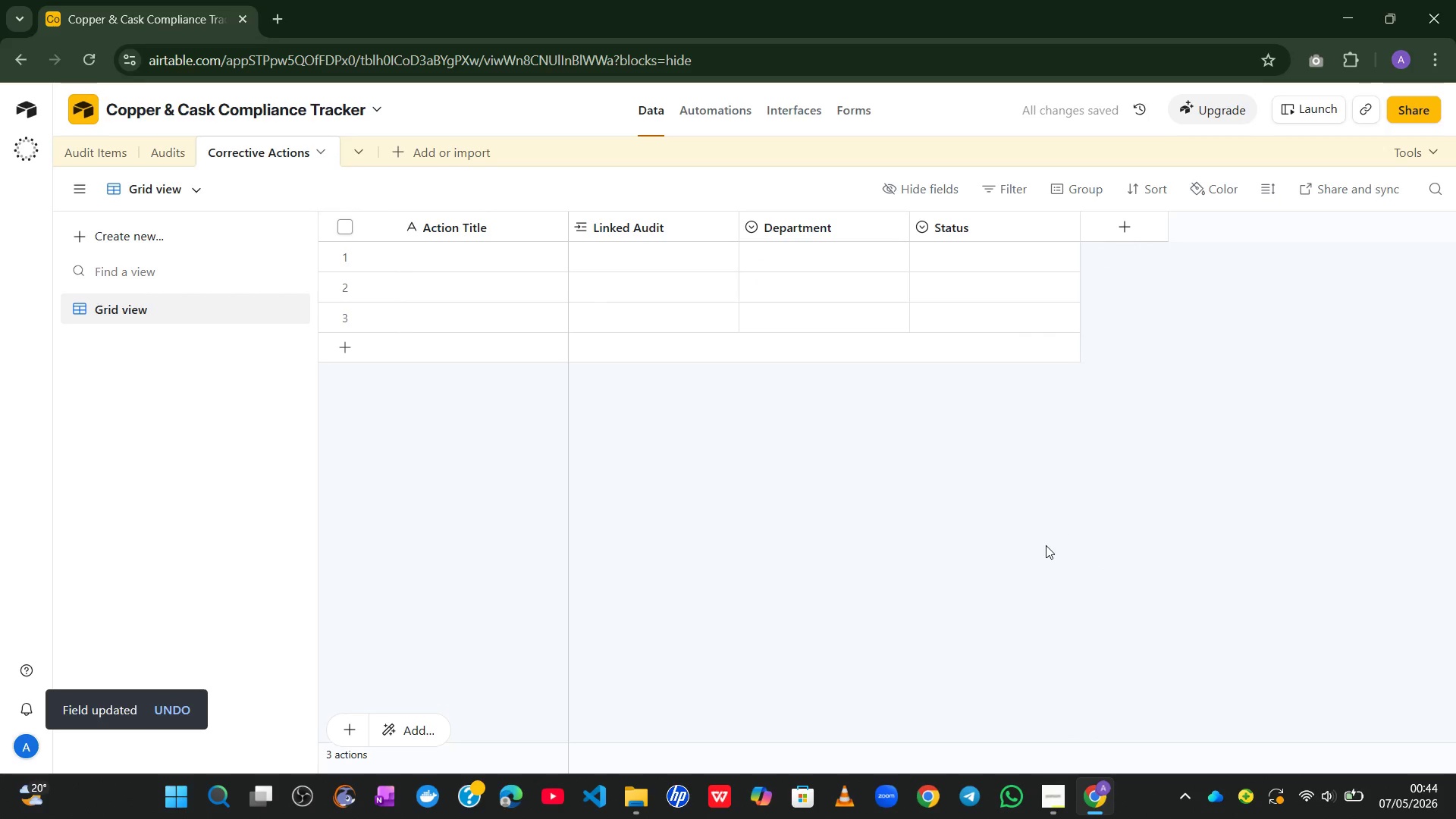 
double_click([1015, 226])
 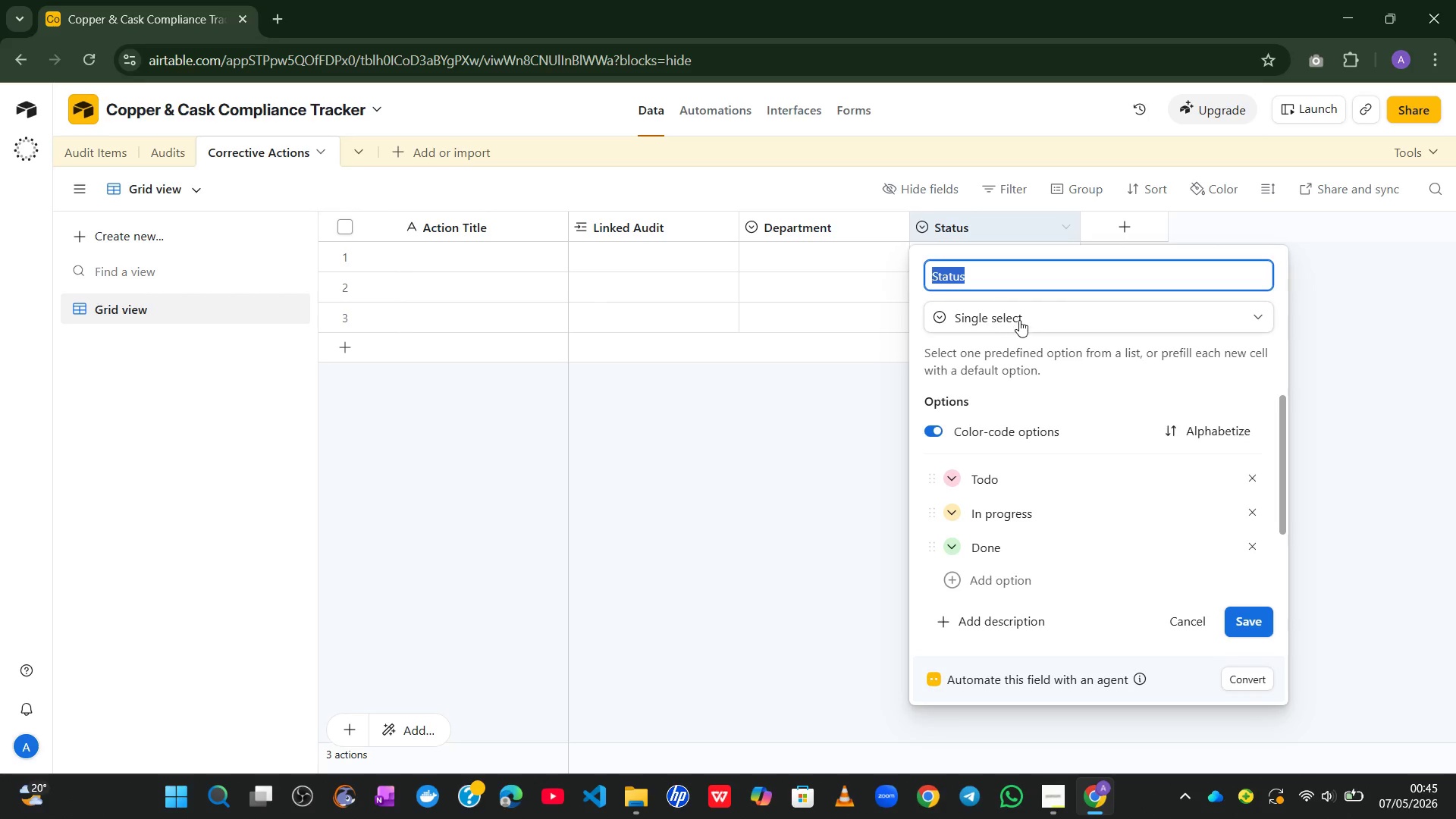 
left_click([1022, 318])
 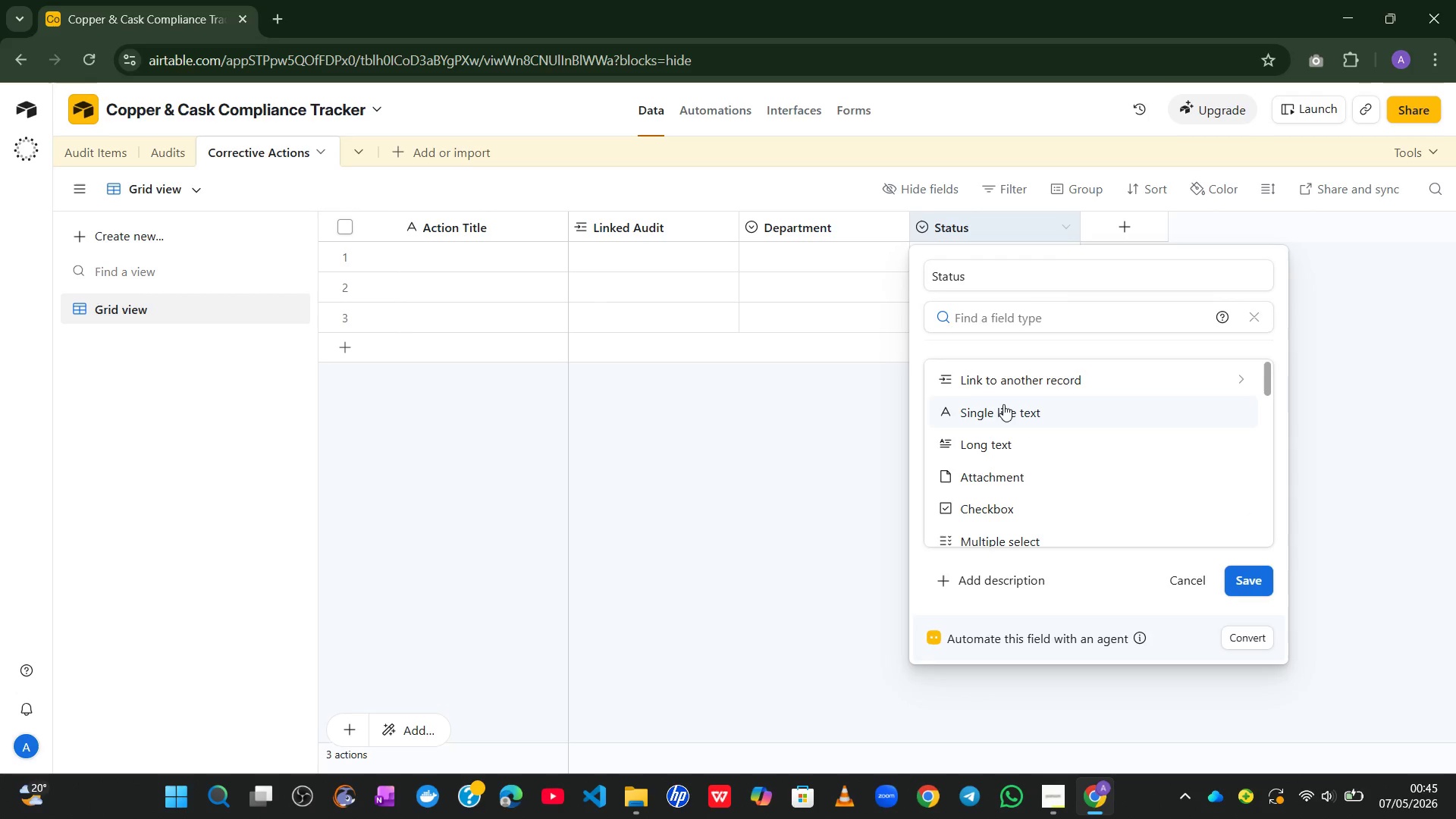 
left_click([1003, 404])
 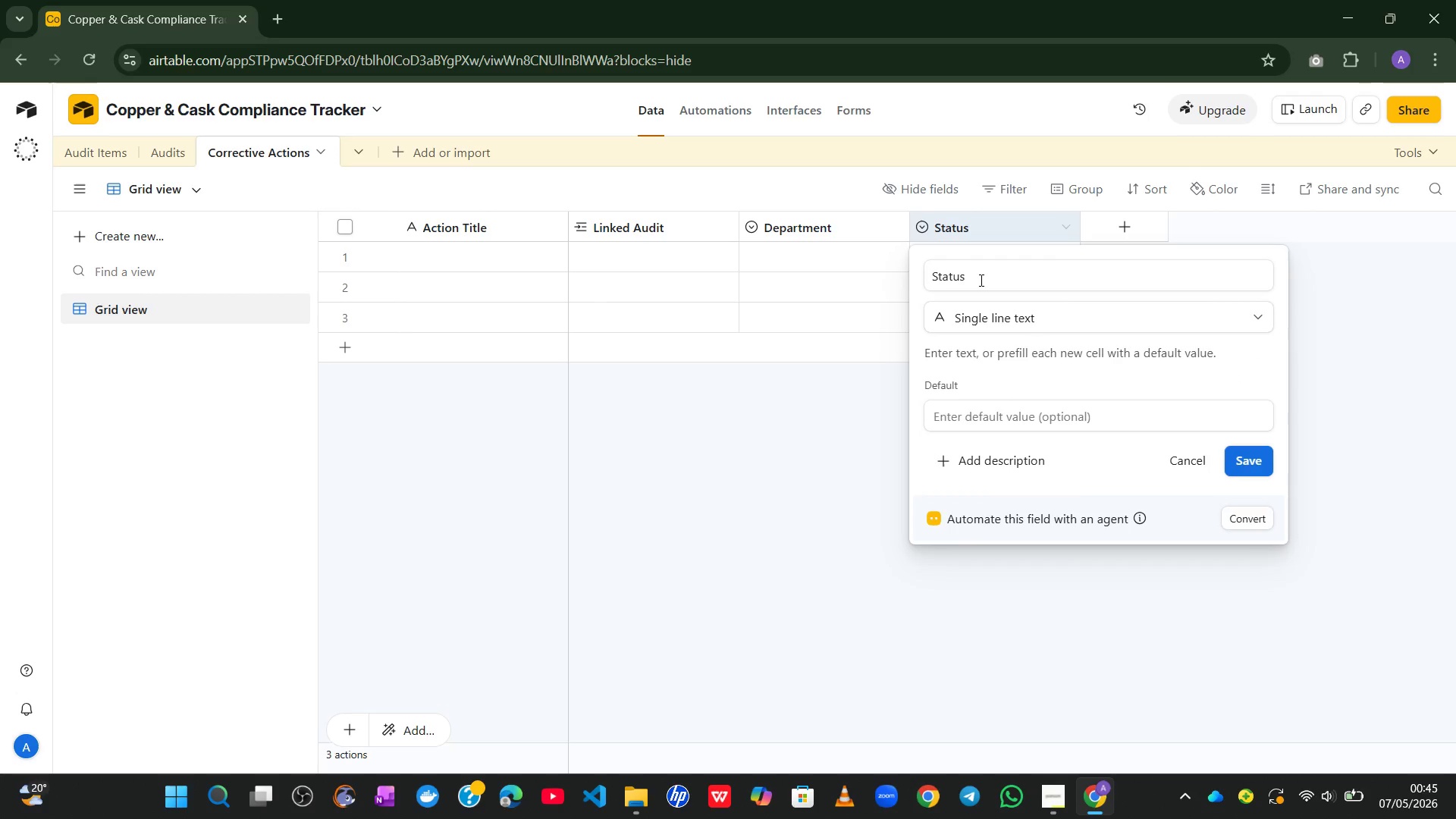 
left_click([980, 280])
 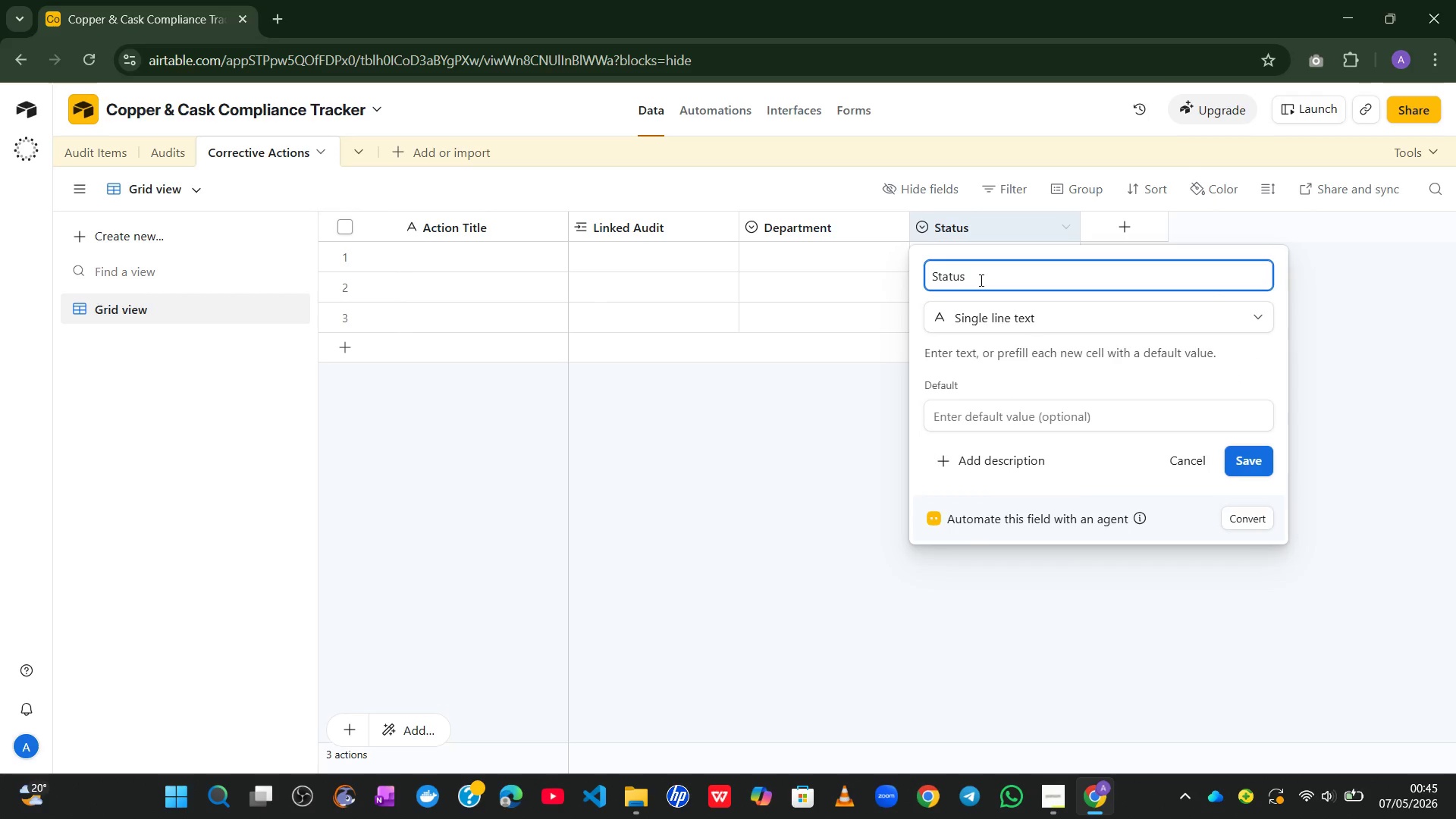 
key(Control+A)
 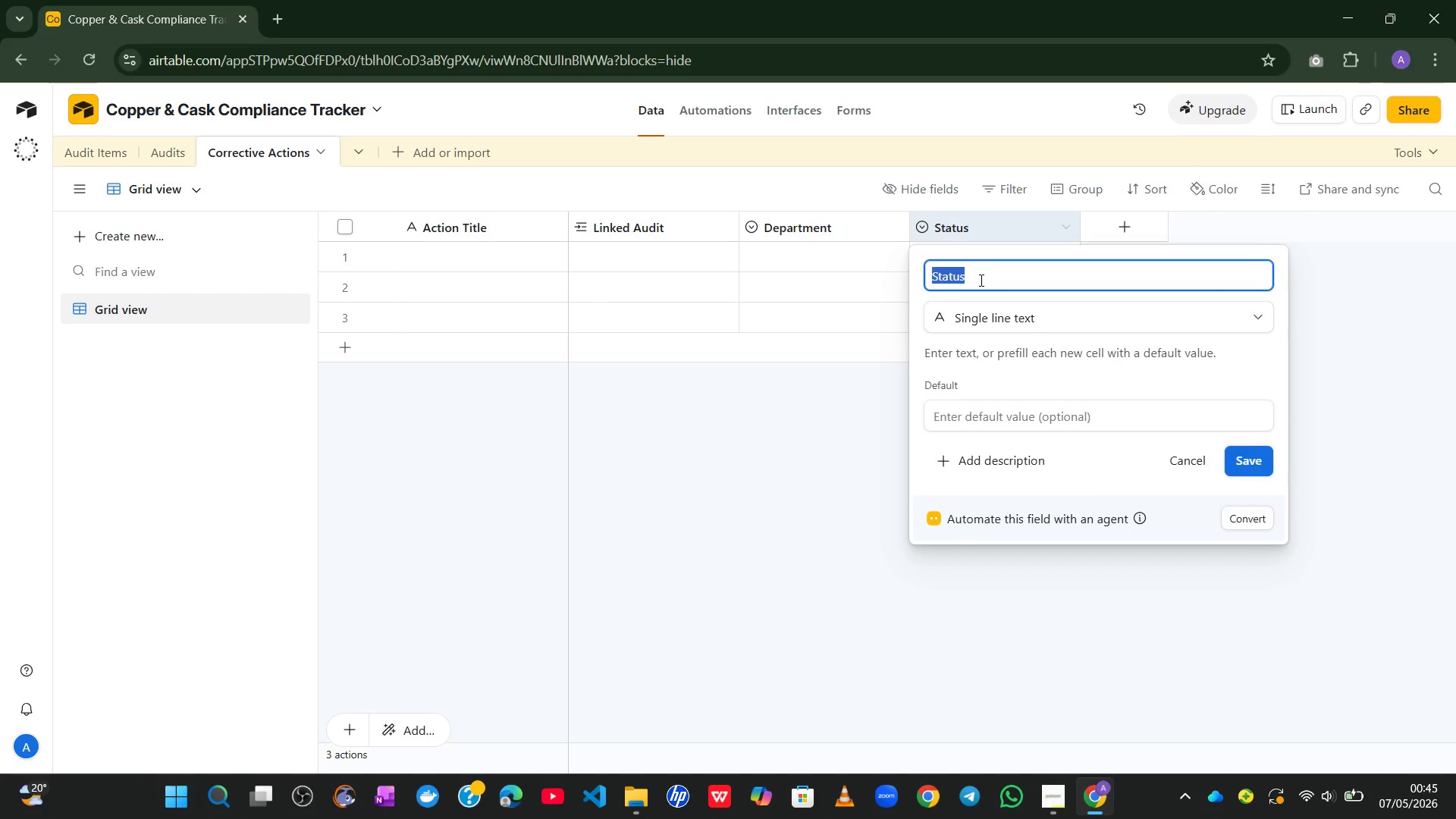 
left_click([980, 280])
 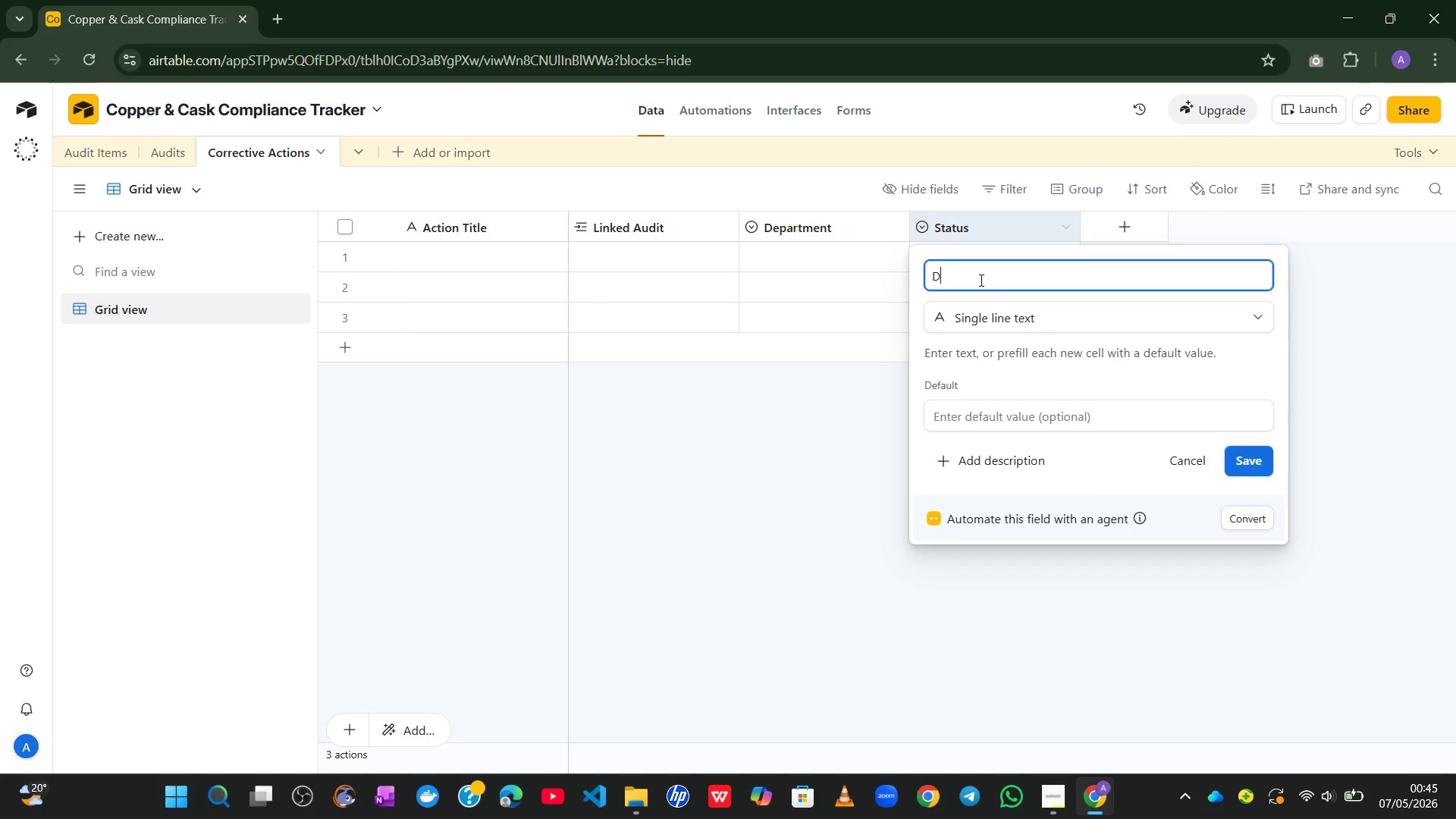 
type(De)
key(Backspace)
type(pe)
key(Backspace)
key(Backspace)
type(epartment Lea)
 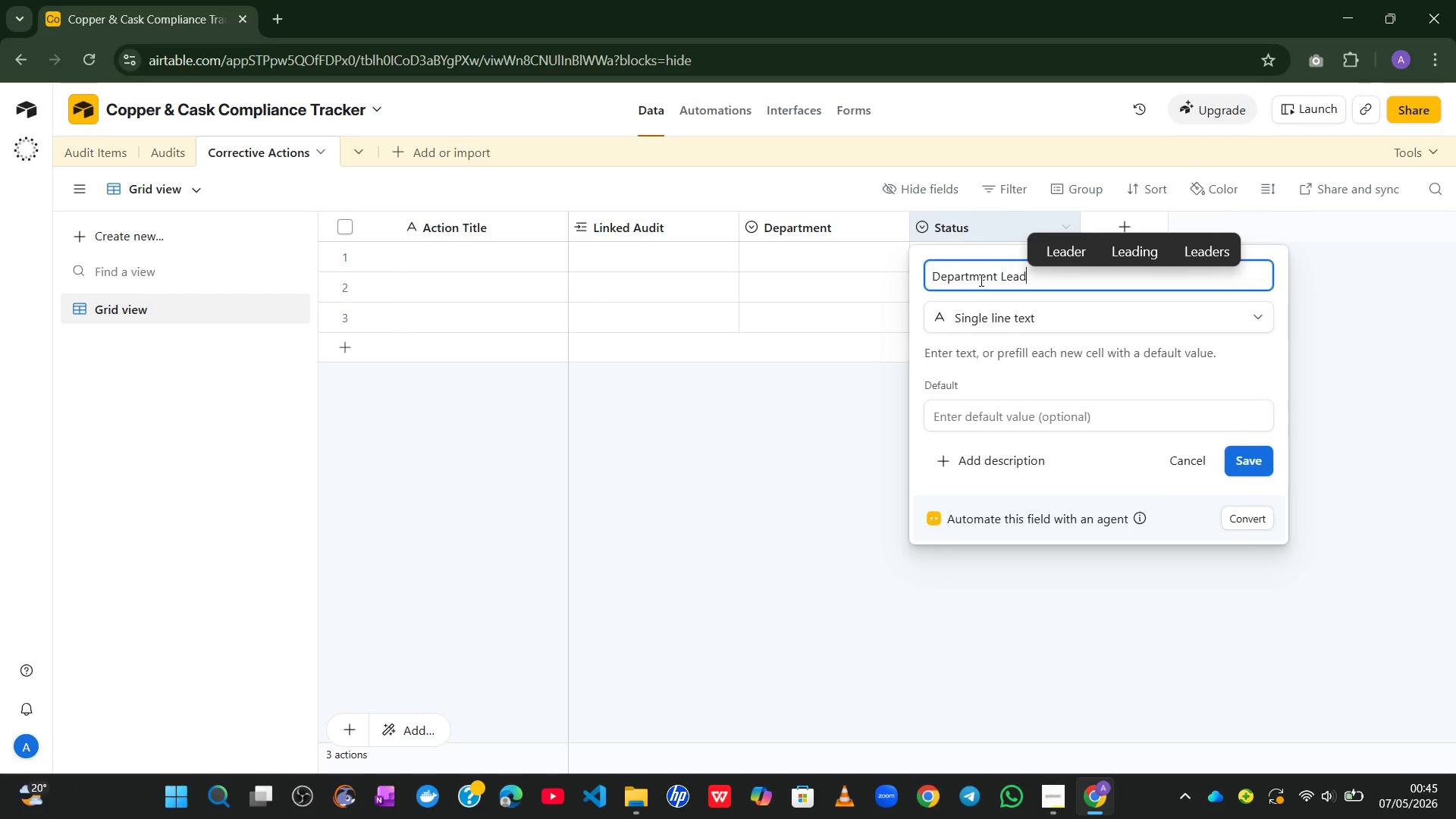 
 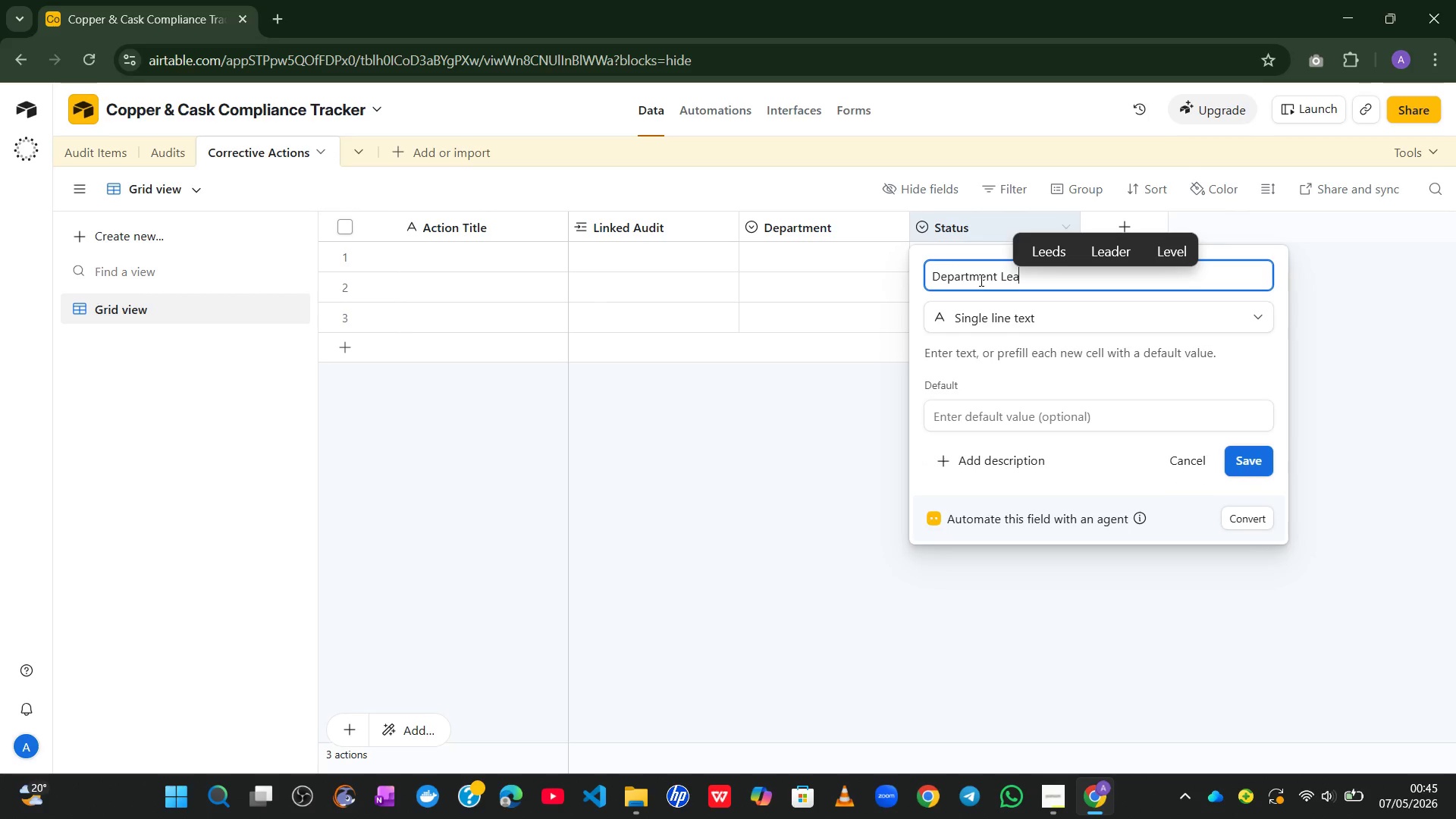 
hold_key(key=D, duration=0.34)
 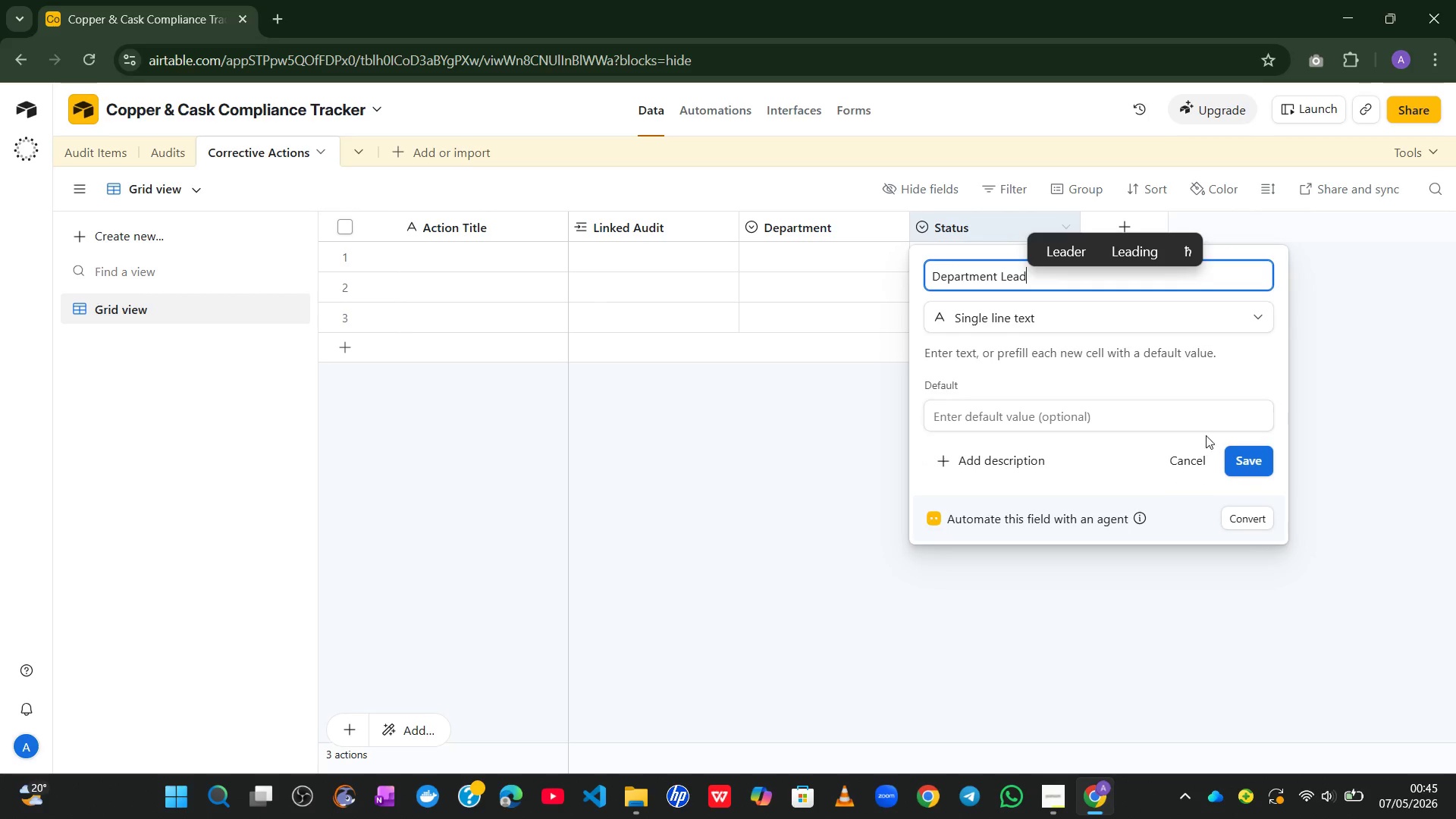 
left_click([1254, 462])
 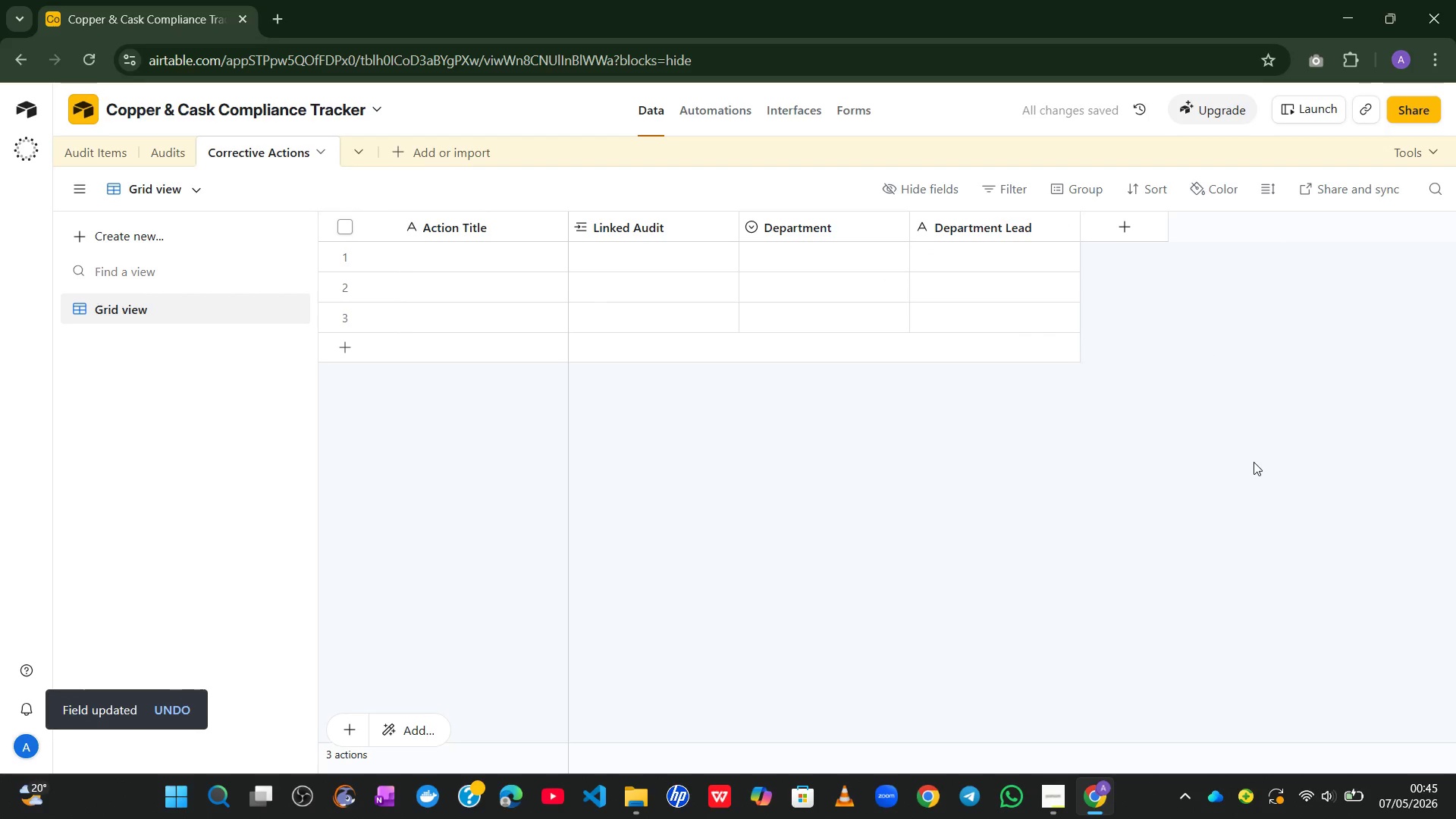 
wait(9.42)
 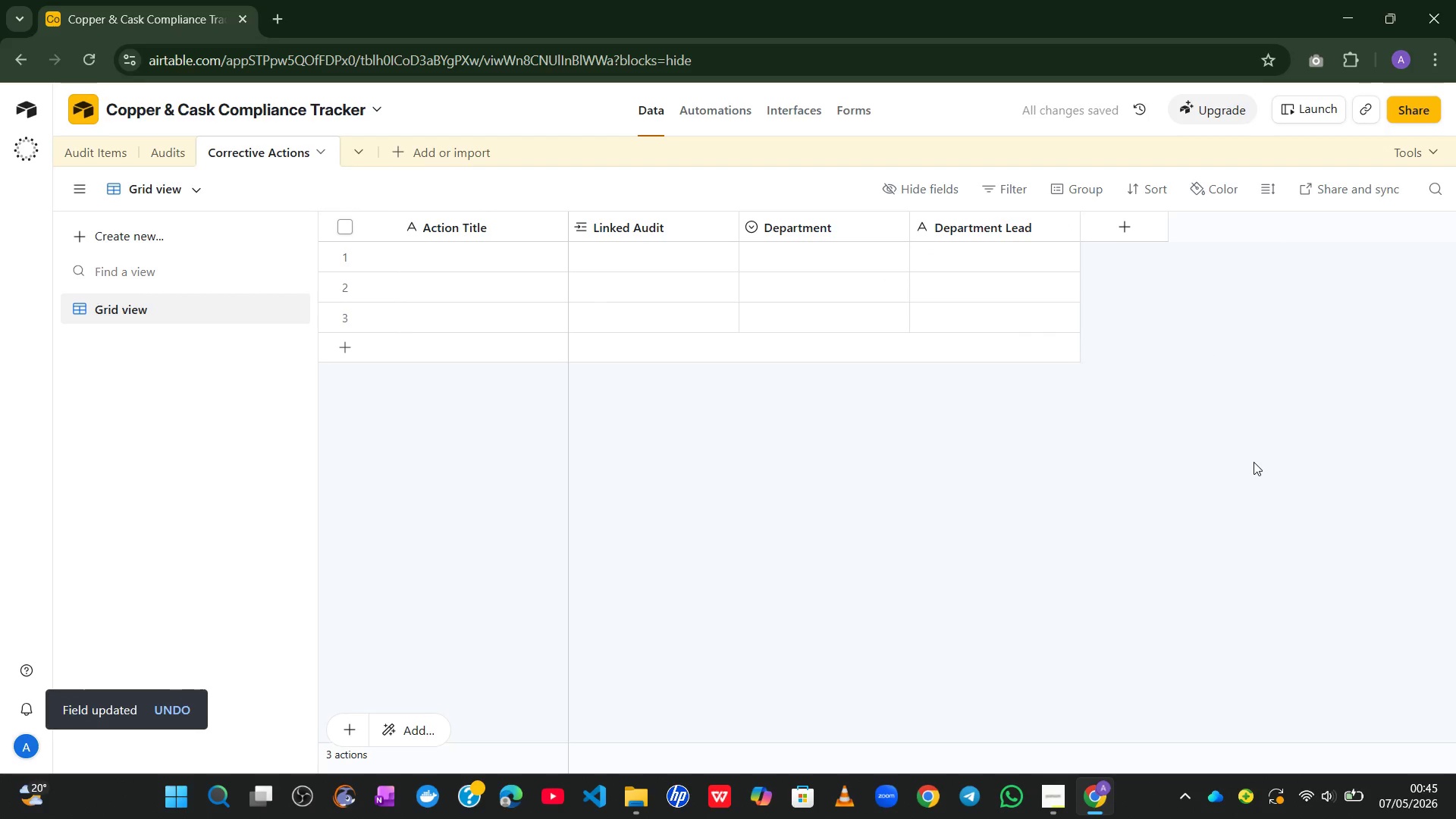 
left_click([1132, 229])
 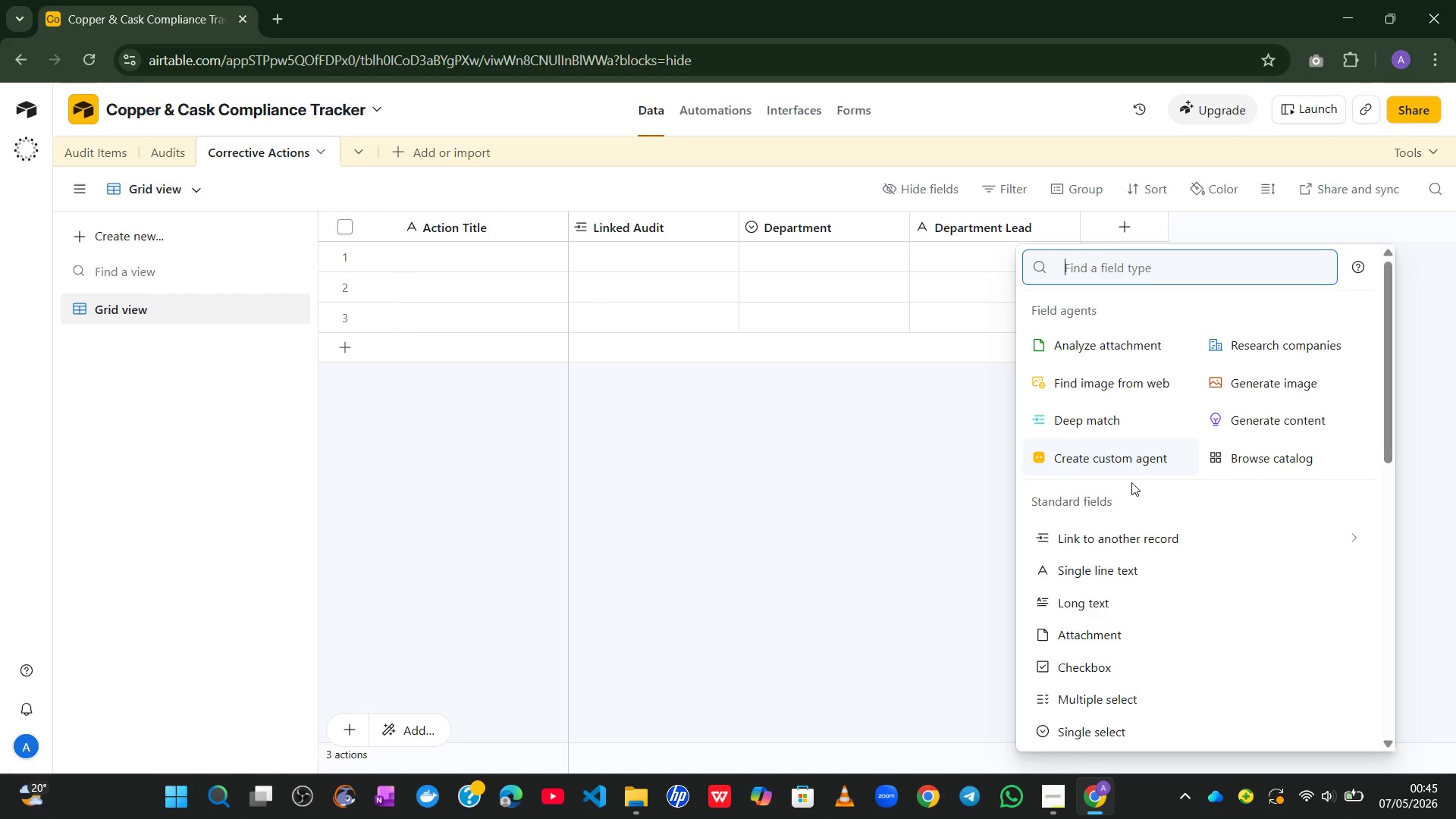 
mouse_move([1124, 619])
 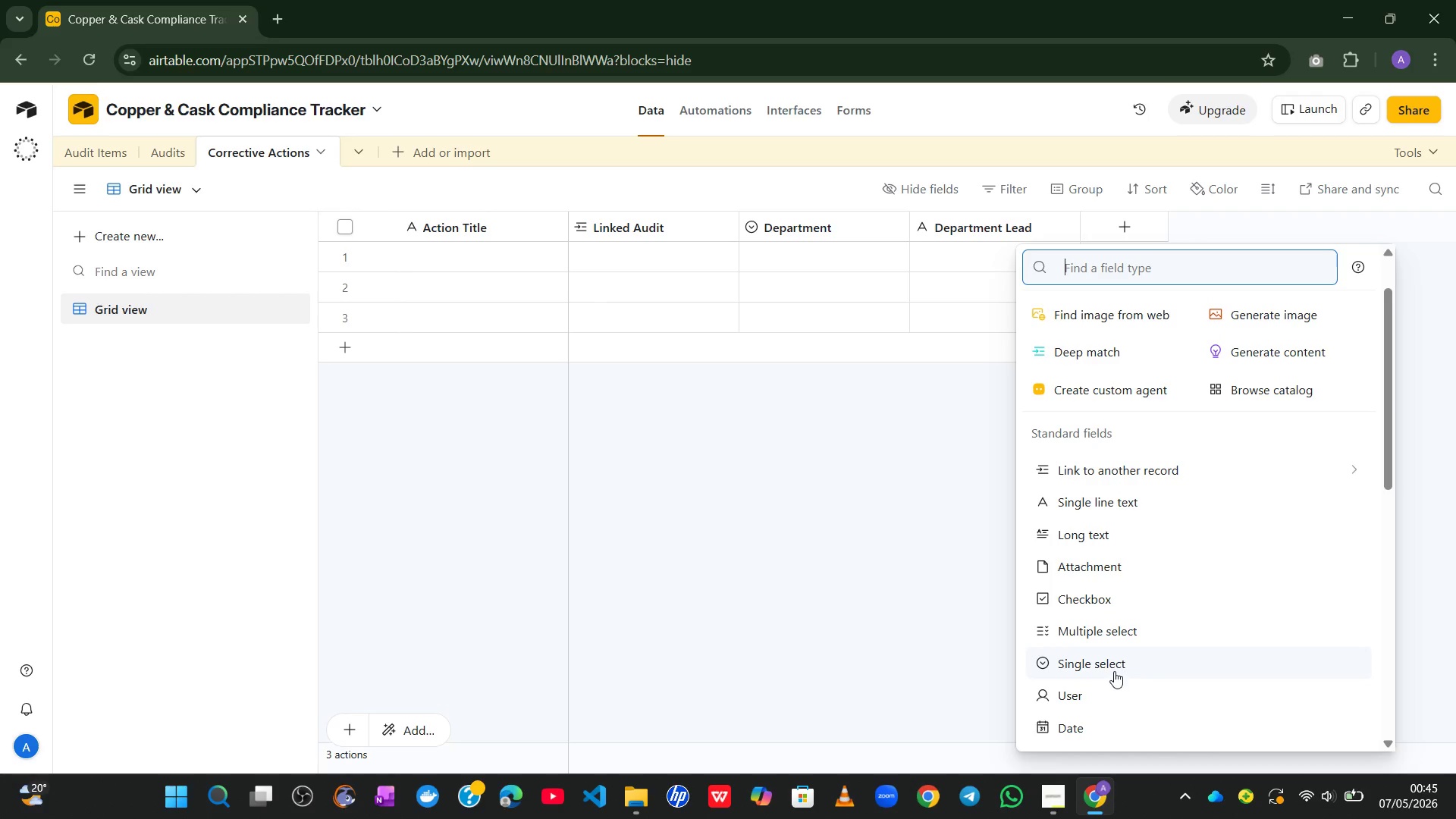 
left_click([1115, 671])
 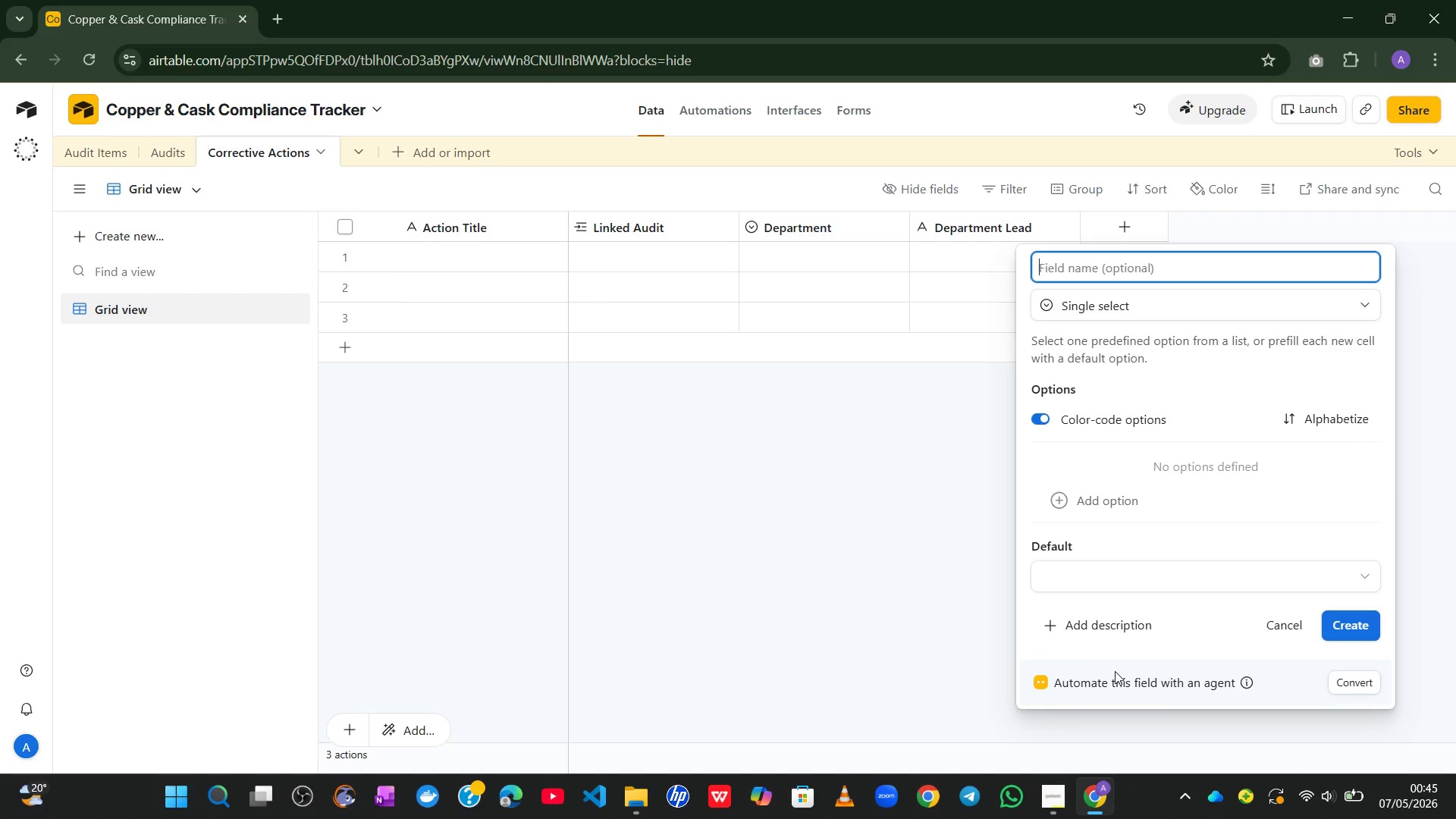 
type(Priority)
 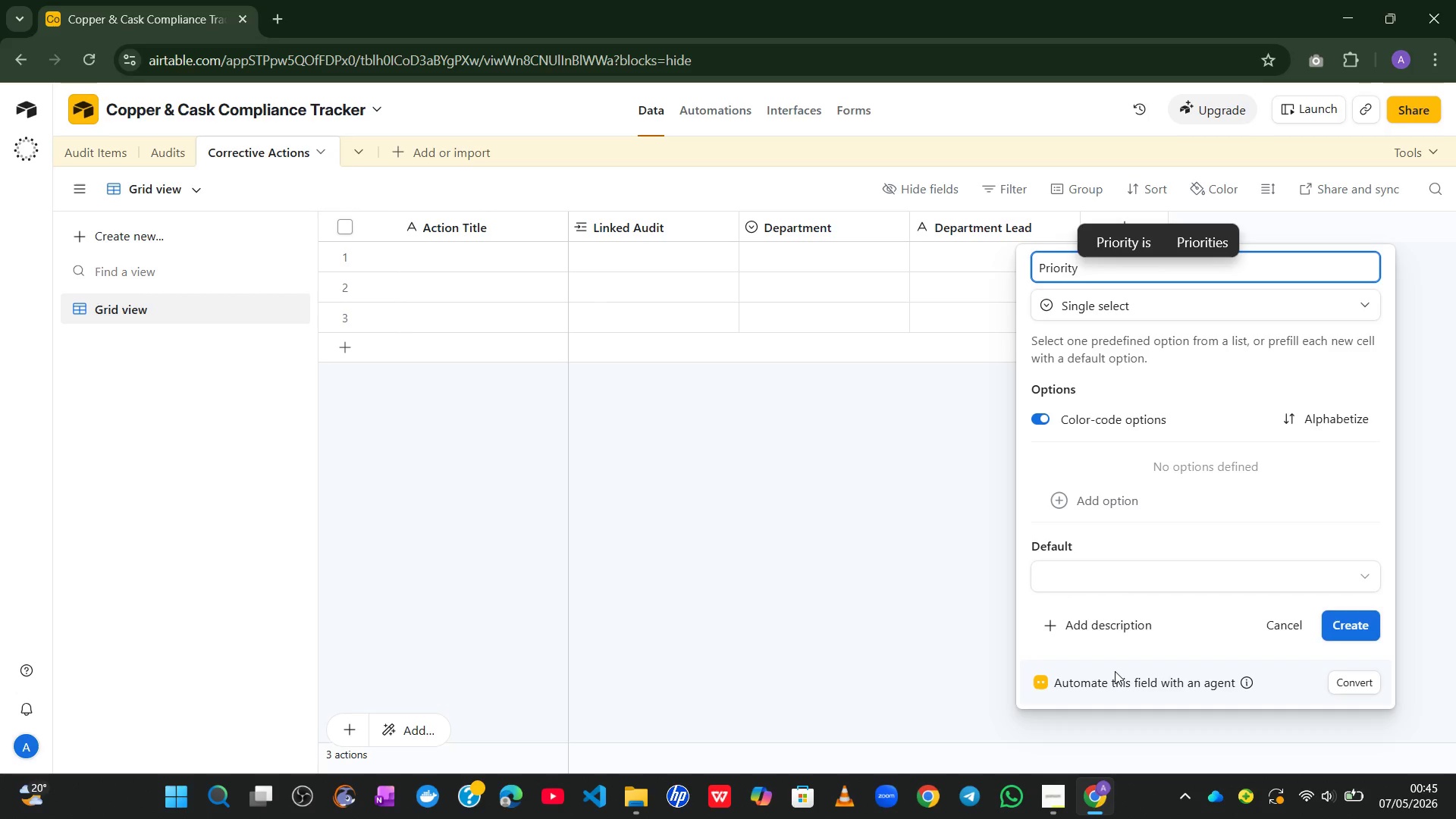 
wait(11.84)
 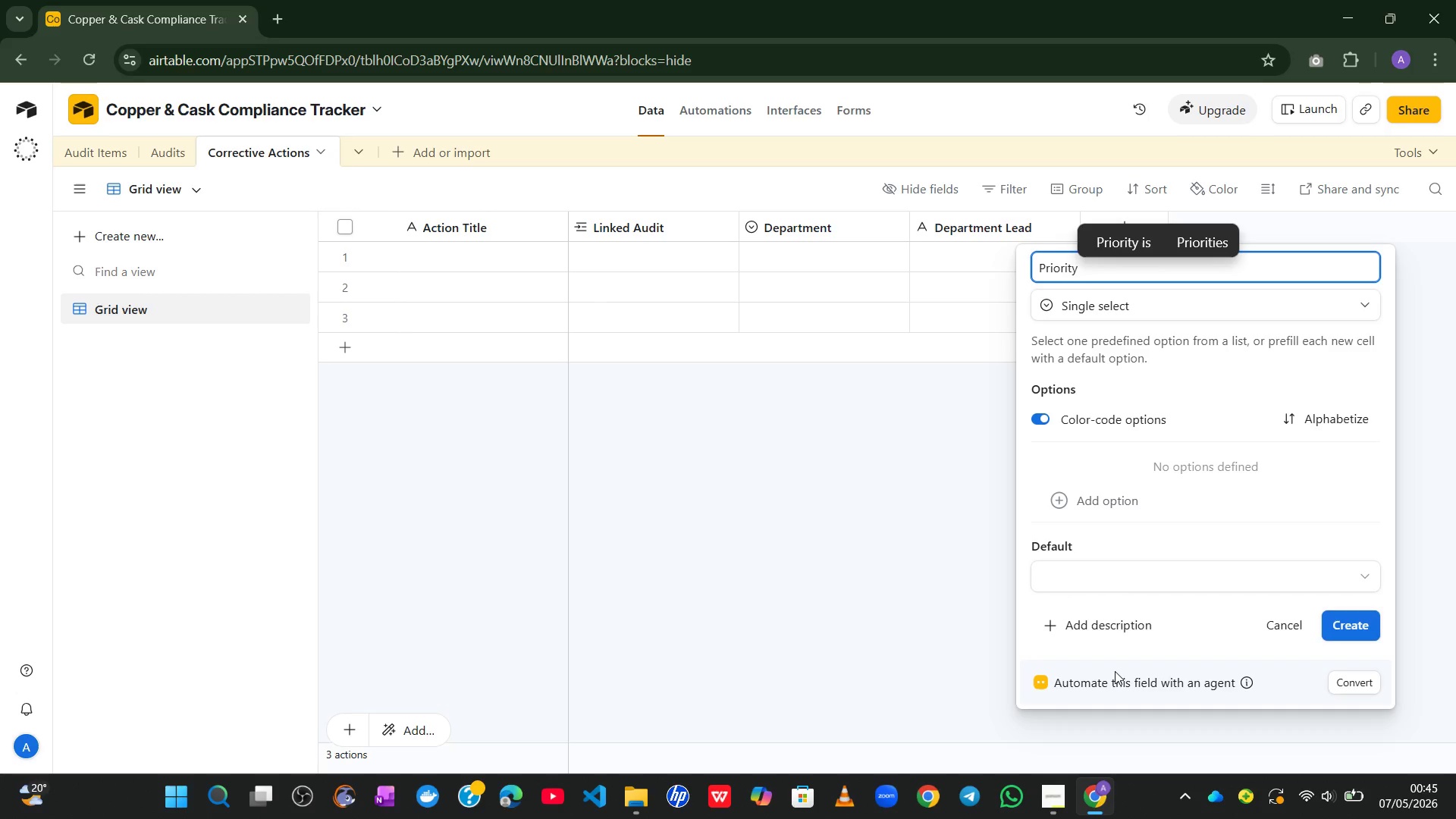 
left_click([1150, 503])
 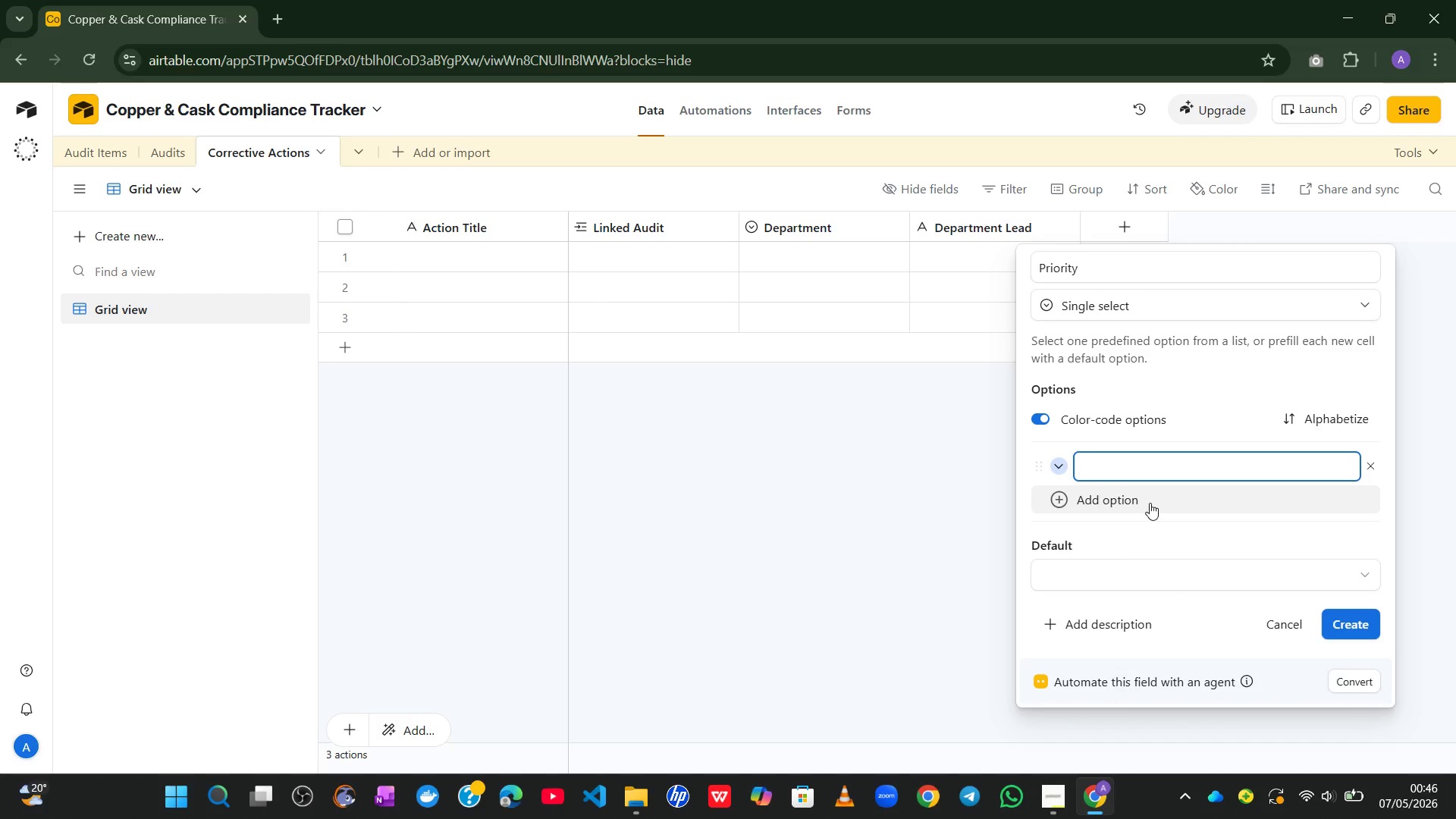 
type(Low)
 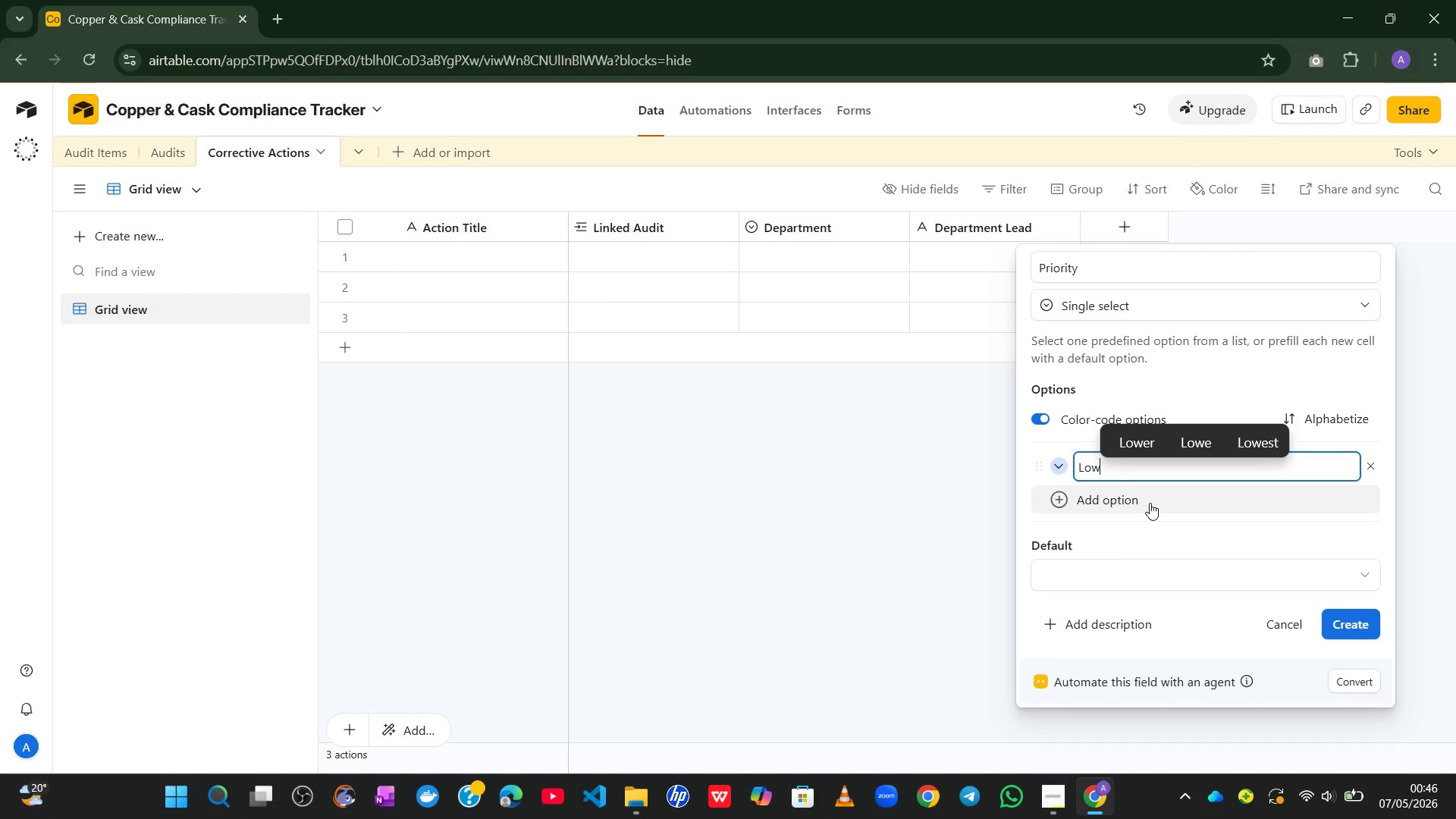 
key(Enter)
 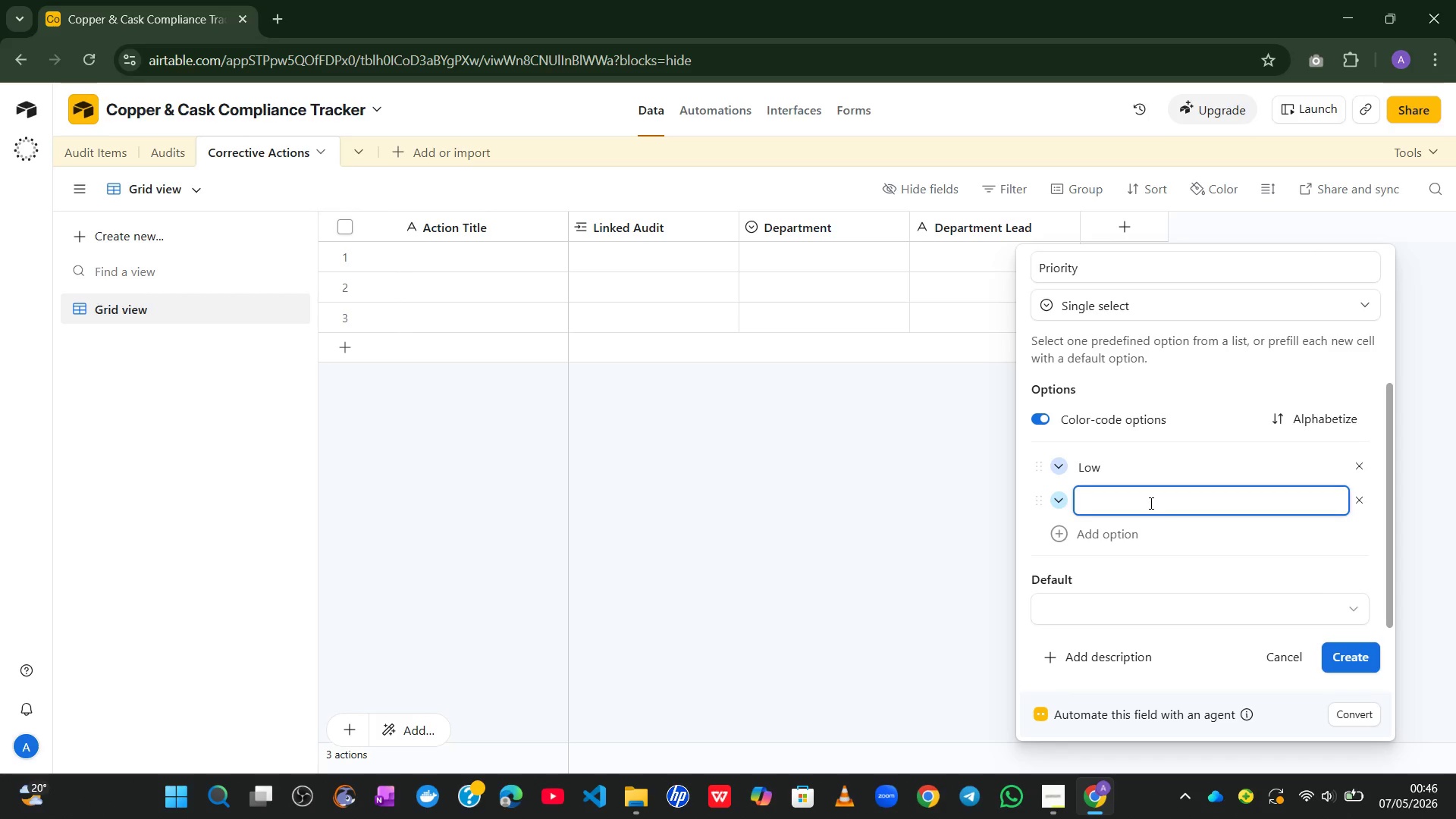 
type(Medum)
 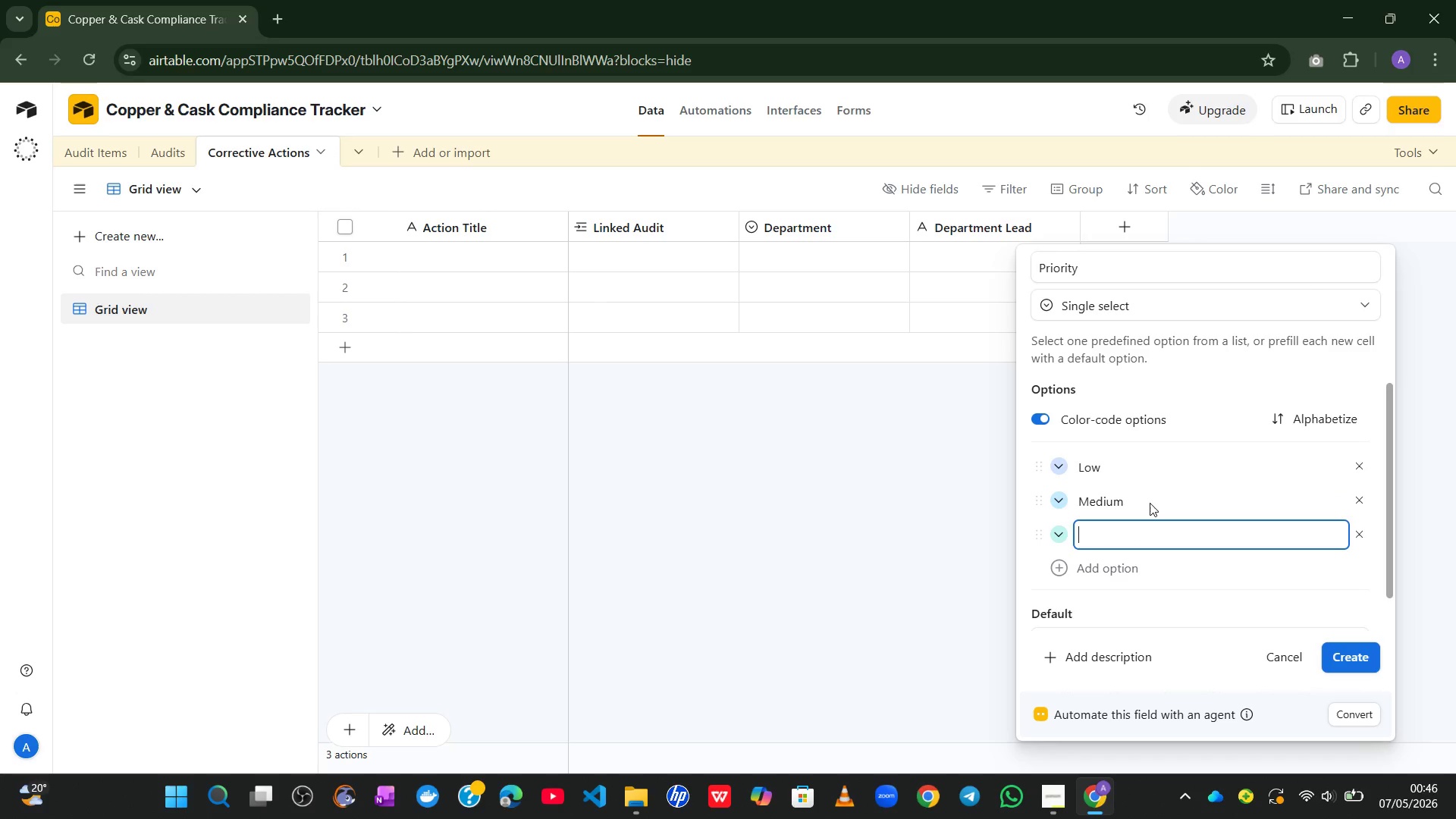 
hold_key(key=I, duration=0.31)
 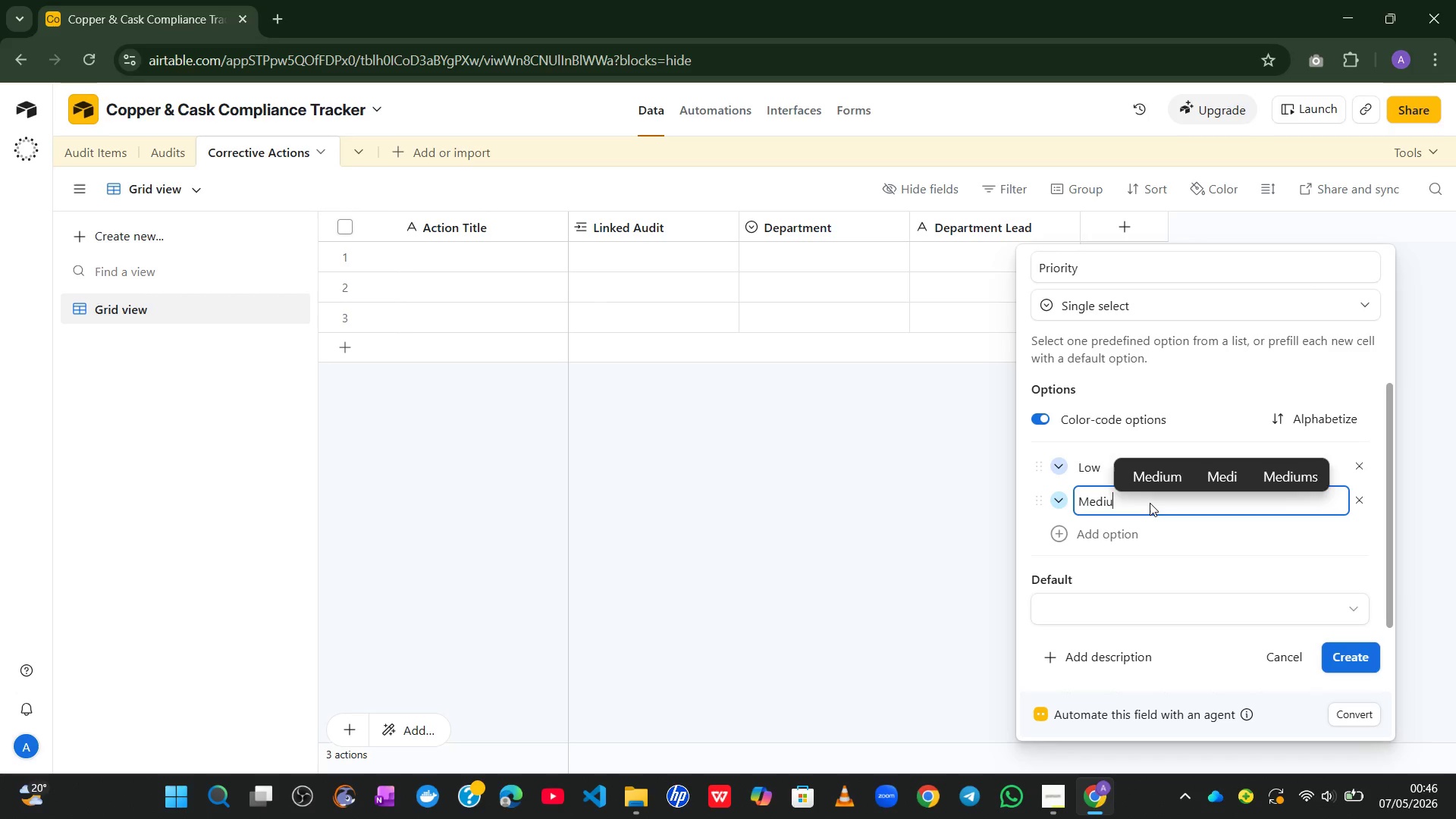 
key(Enter)
 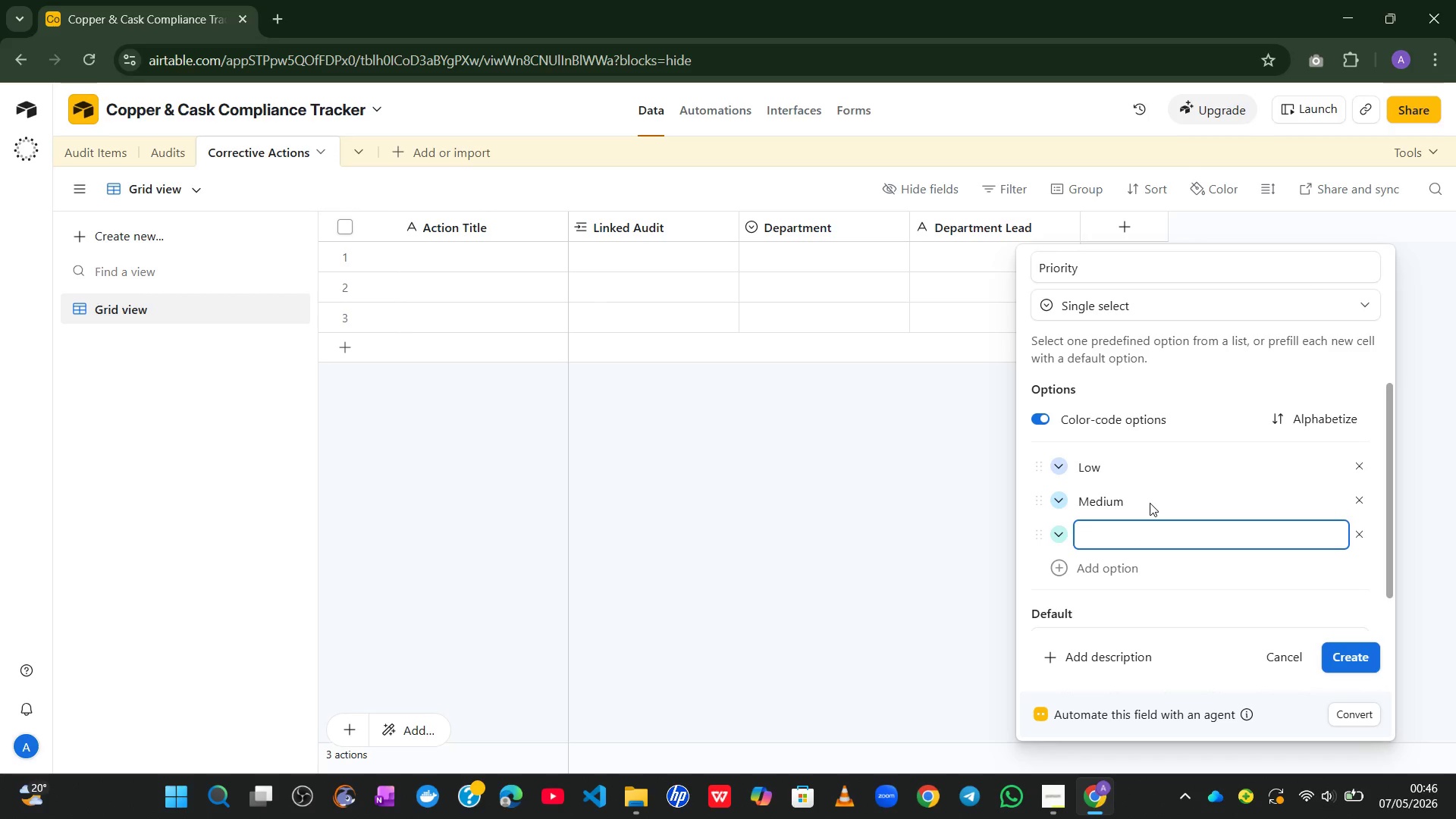 
type(Hih)
 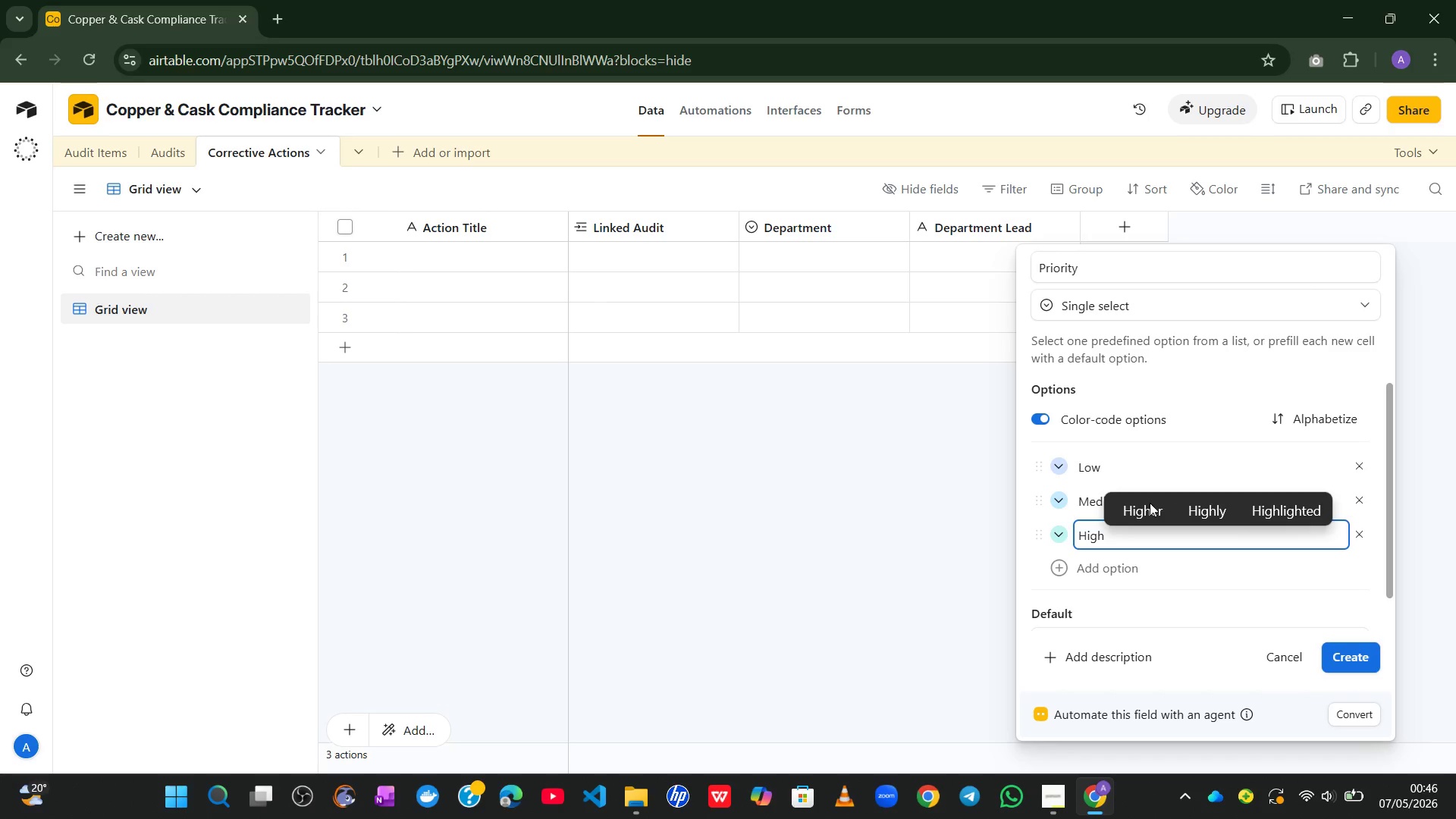 
hold_key(key=G, duration=0.33)
 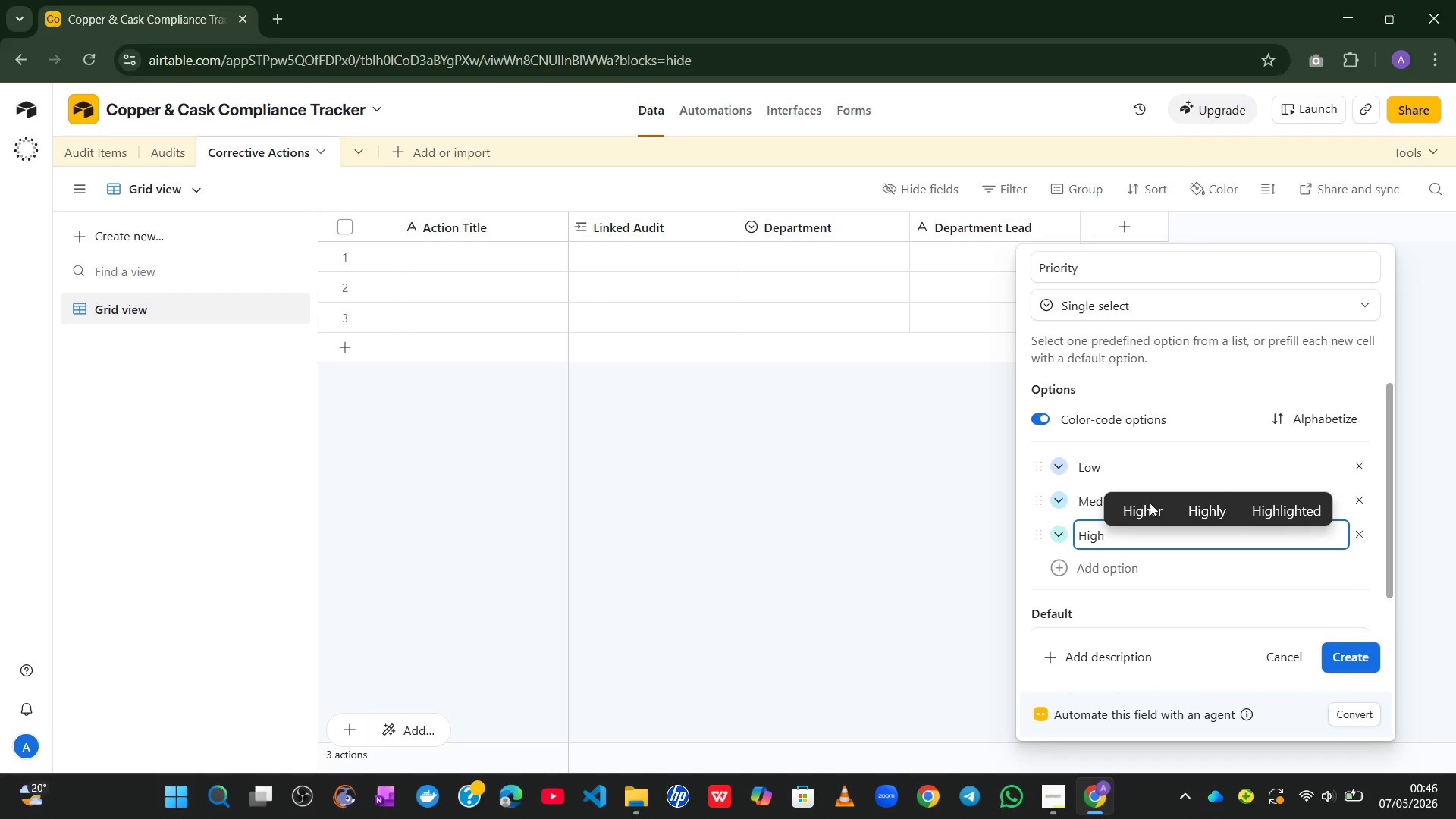 
wait(7.11)
 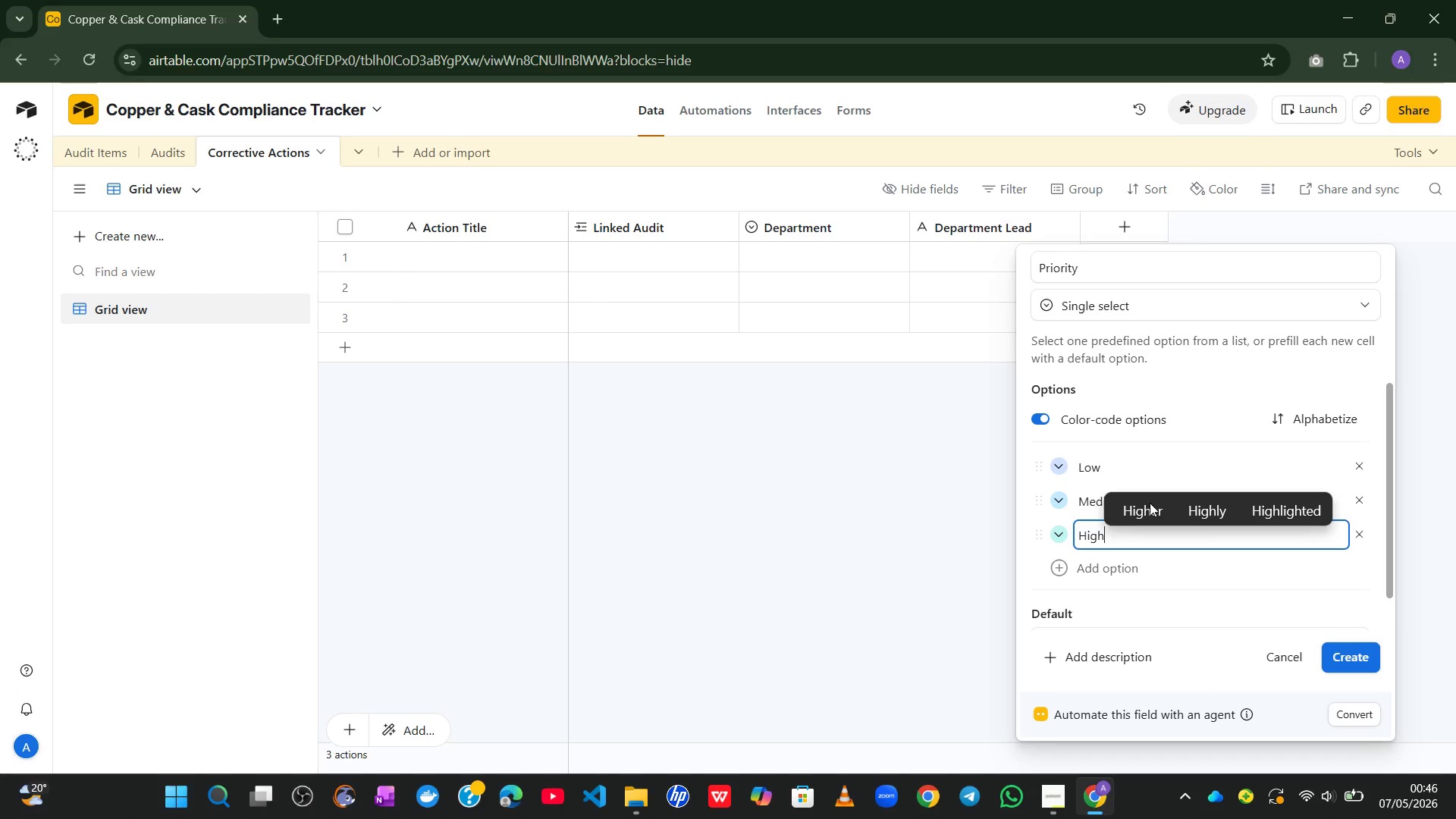 
left_click([1339, 659])
 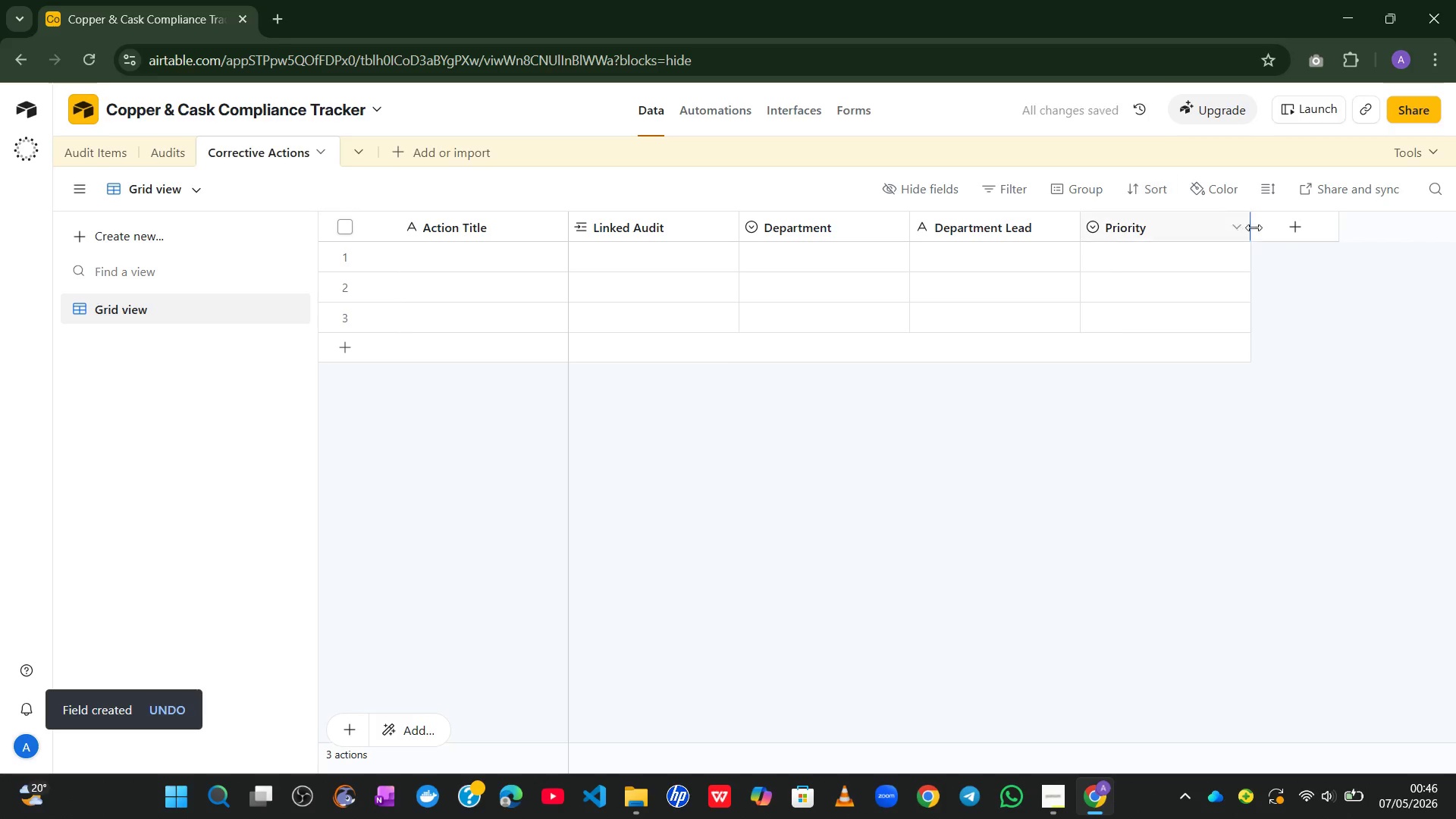 
left_click([1266, 223])
 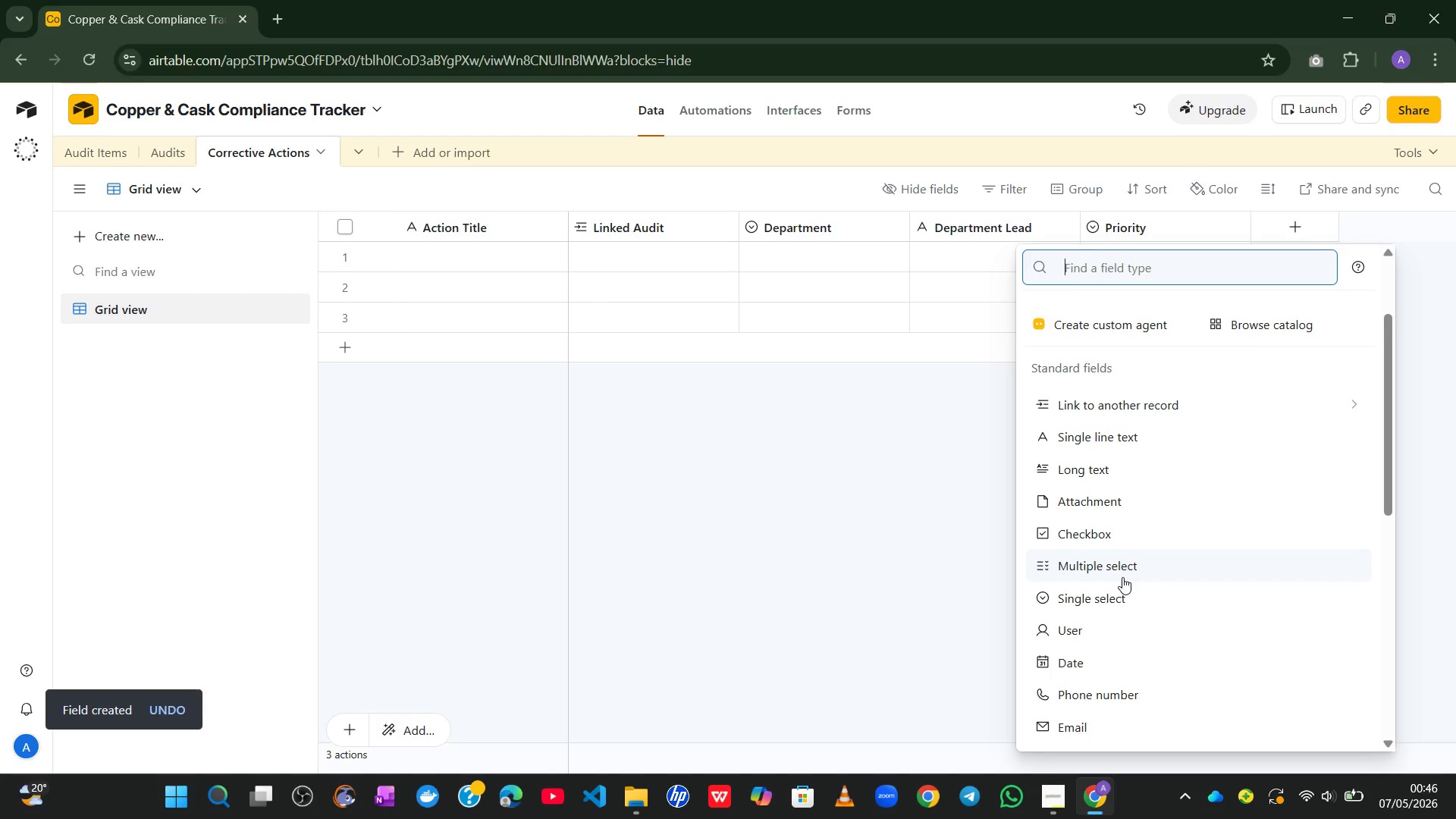 
wait(10.92)
 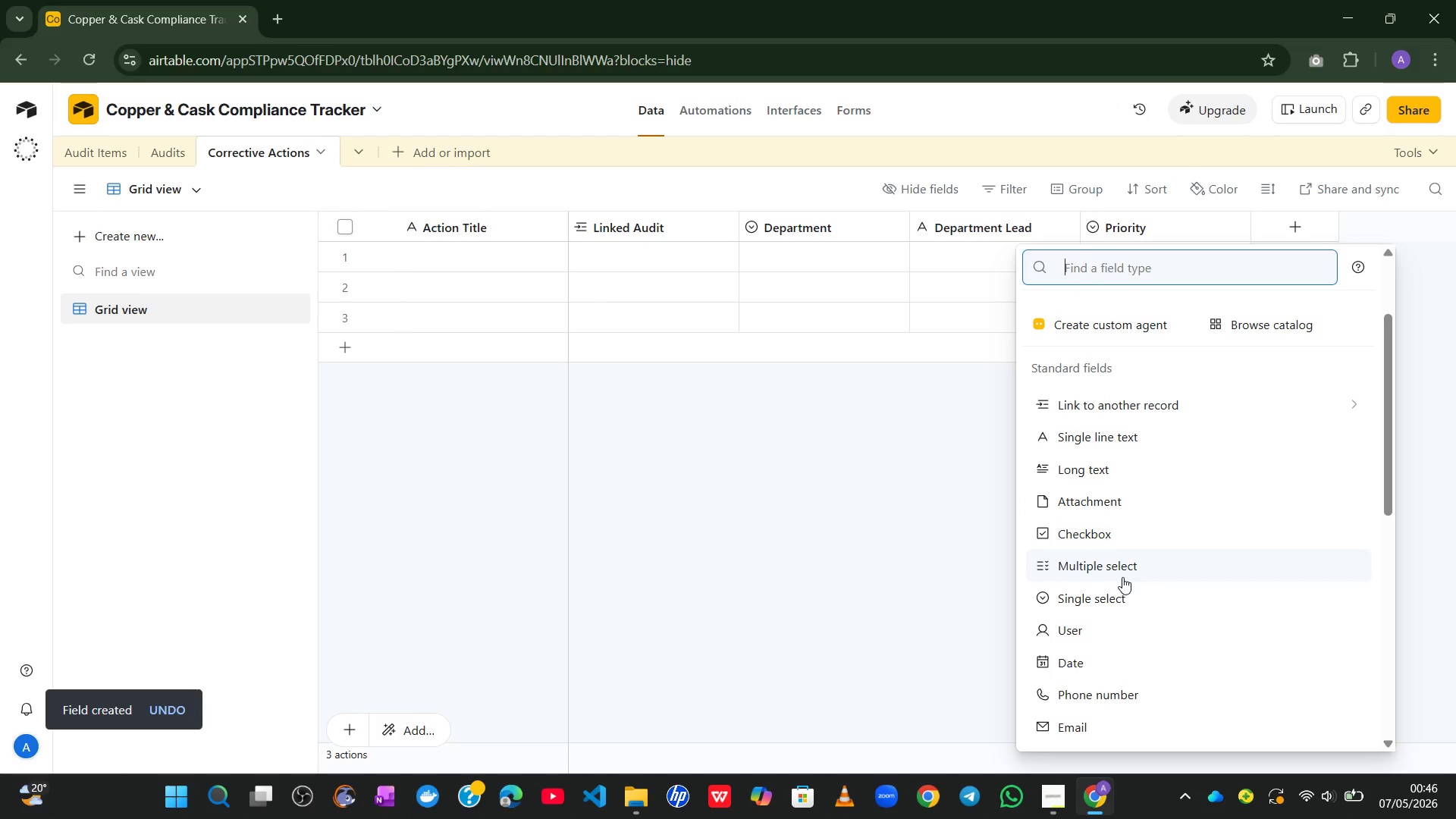 
left_click([1117, 590])
 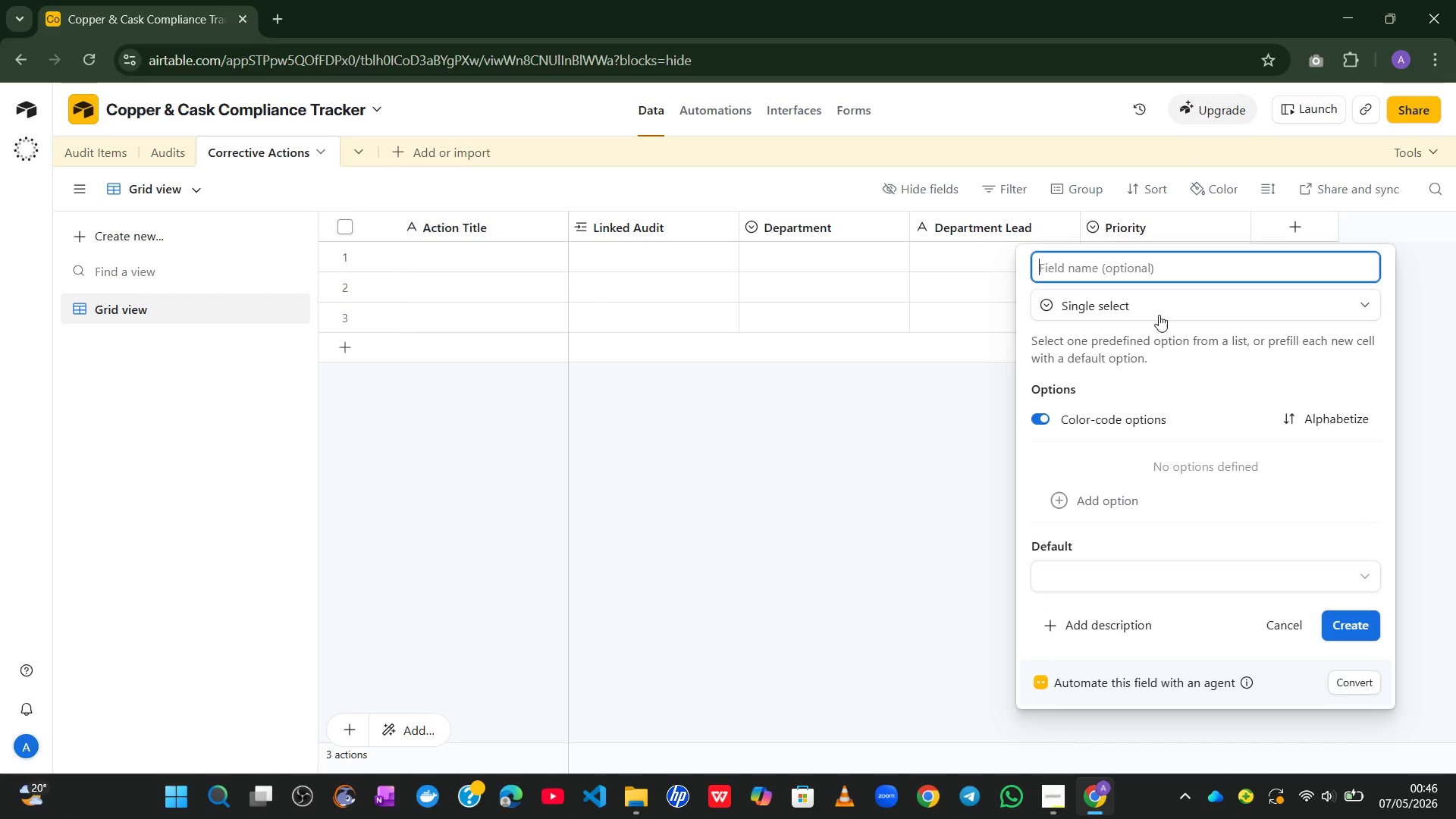 
left_click([1158, 311])
 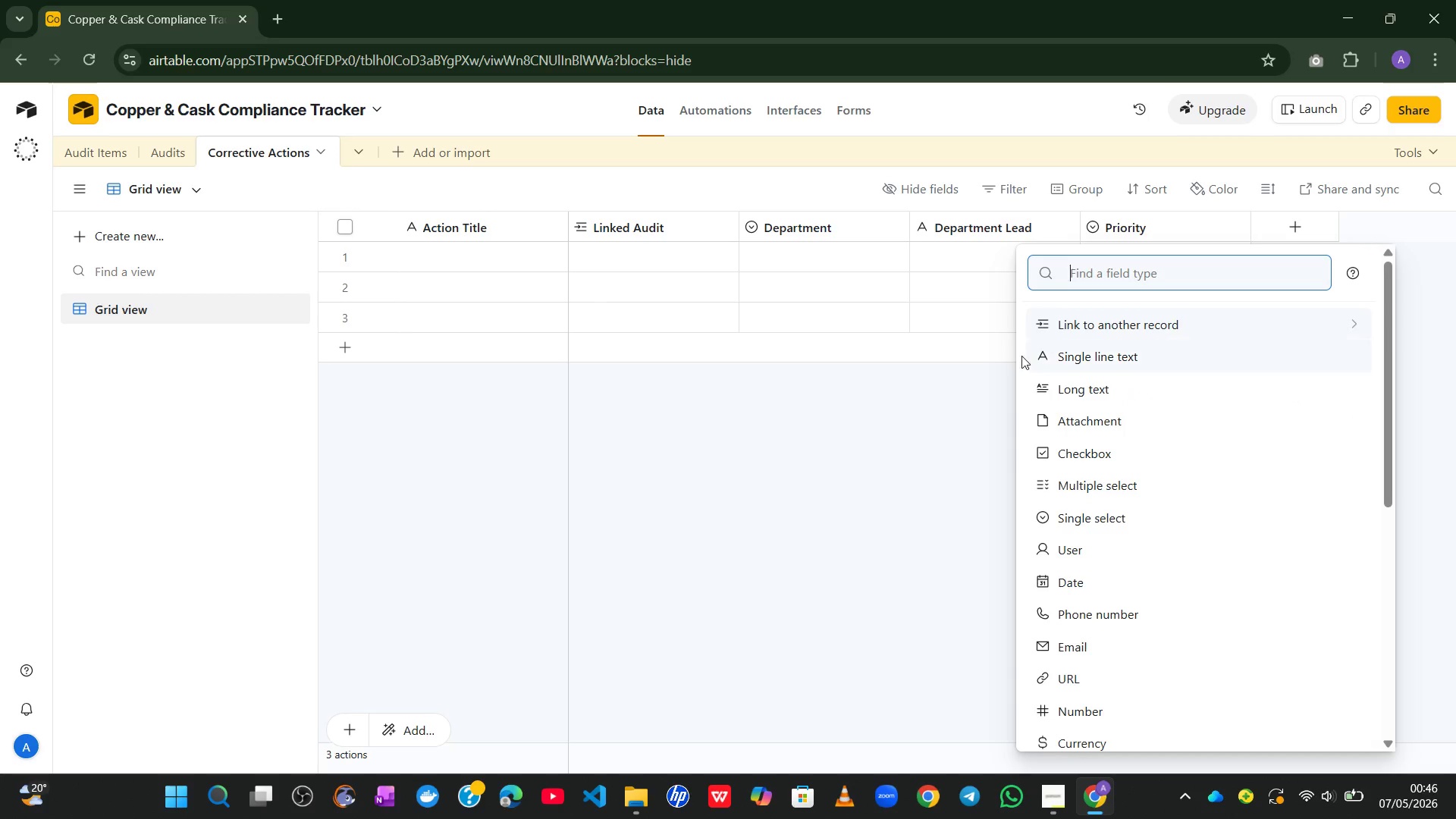 
left_click([977, 449])
 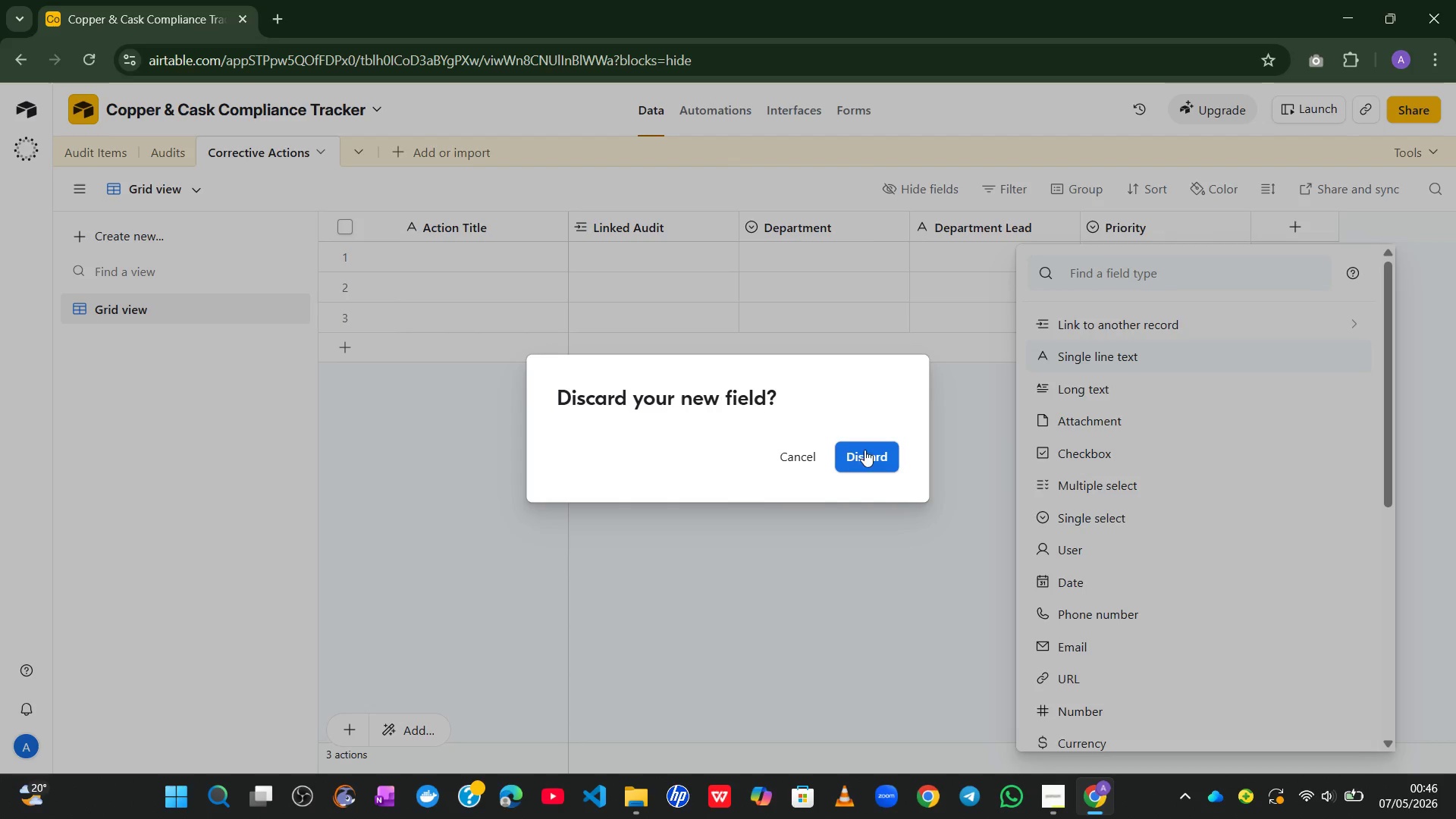 
left_click([798, 456])
 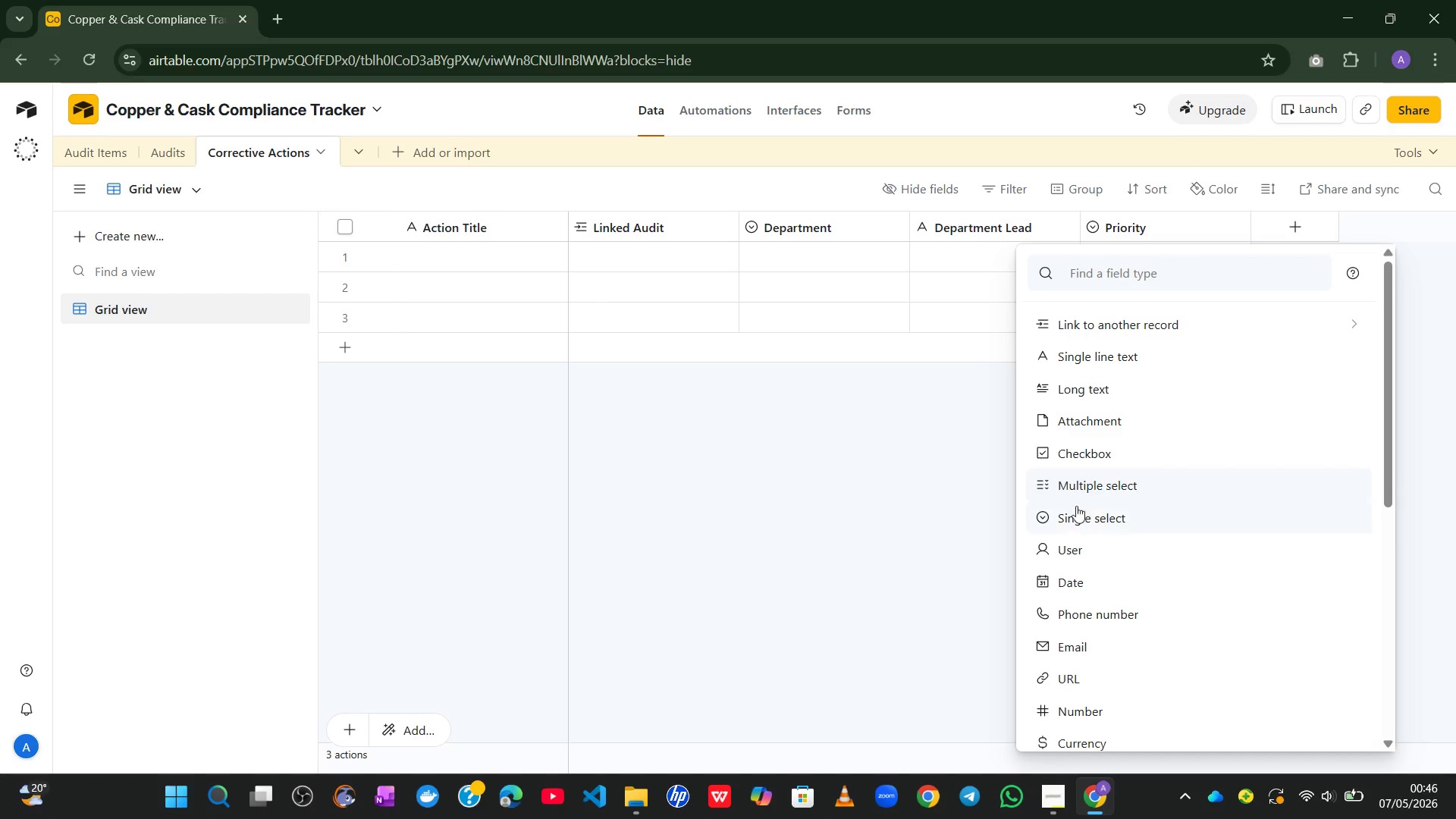 
left_click([1065, 522])
 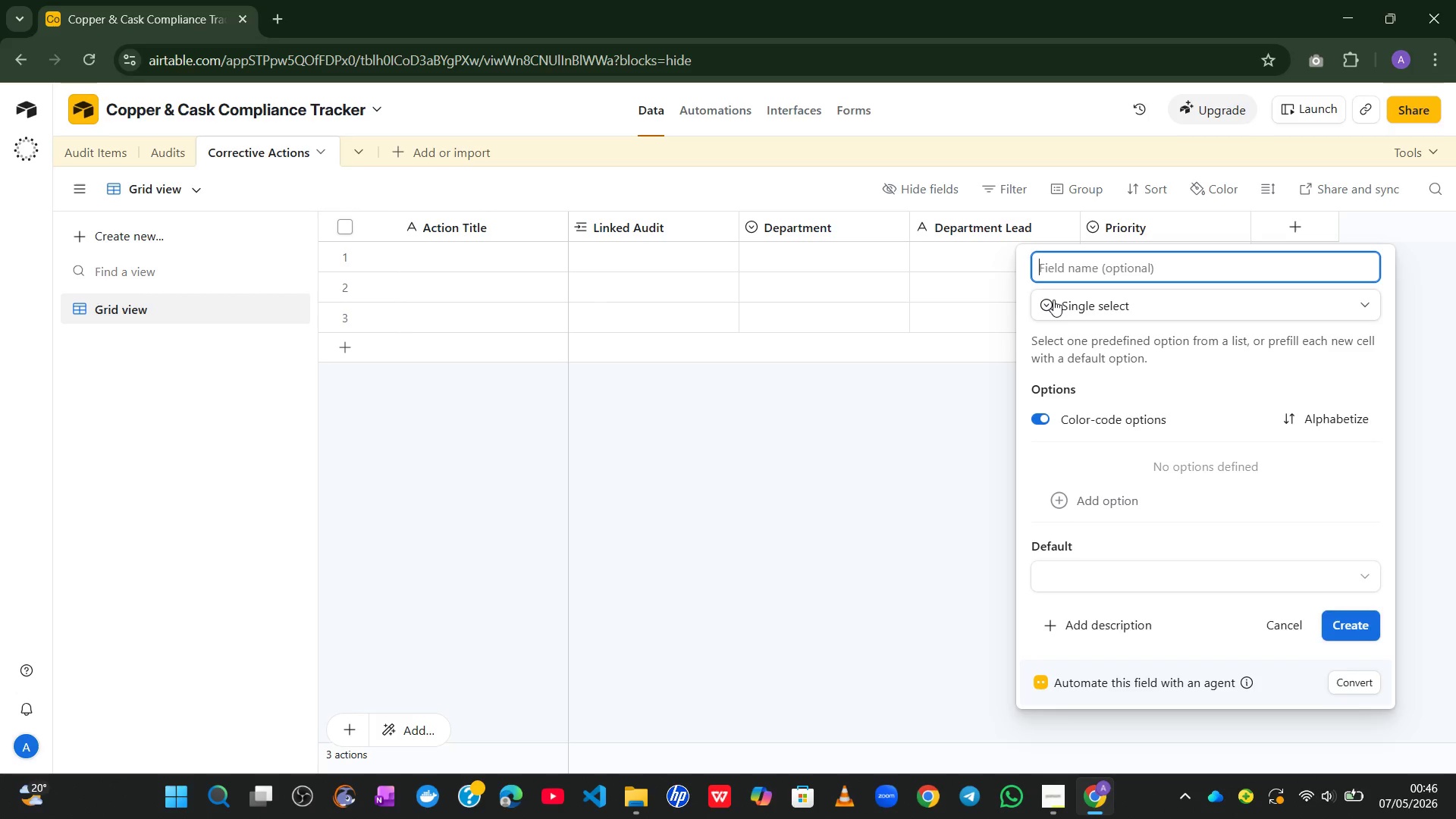 
type(D)
key(Backspace)
type(Status)
 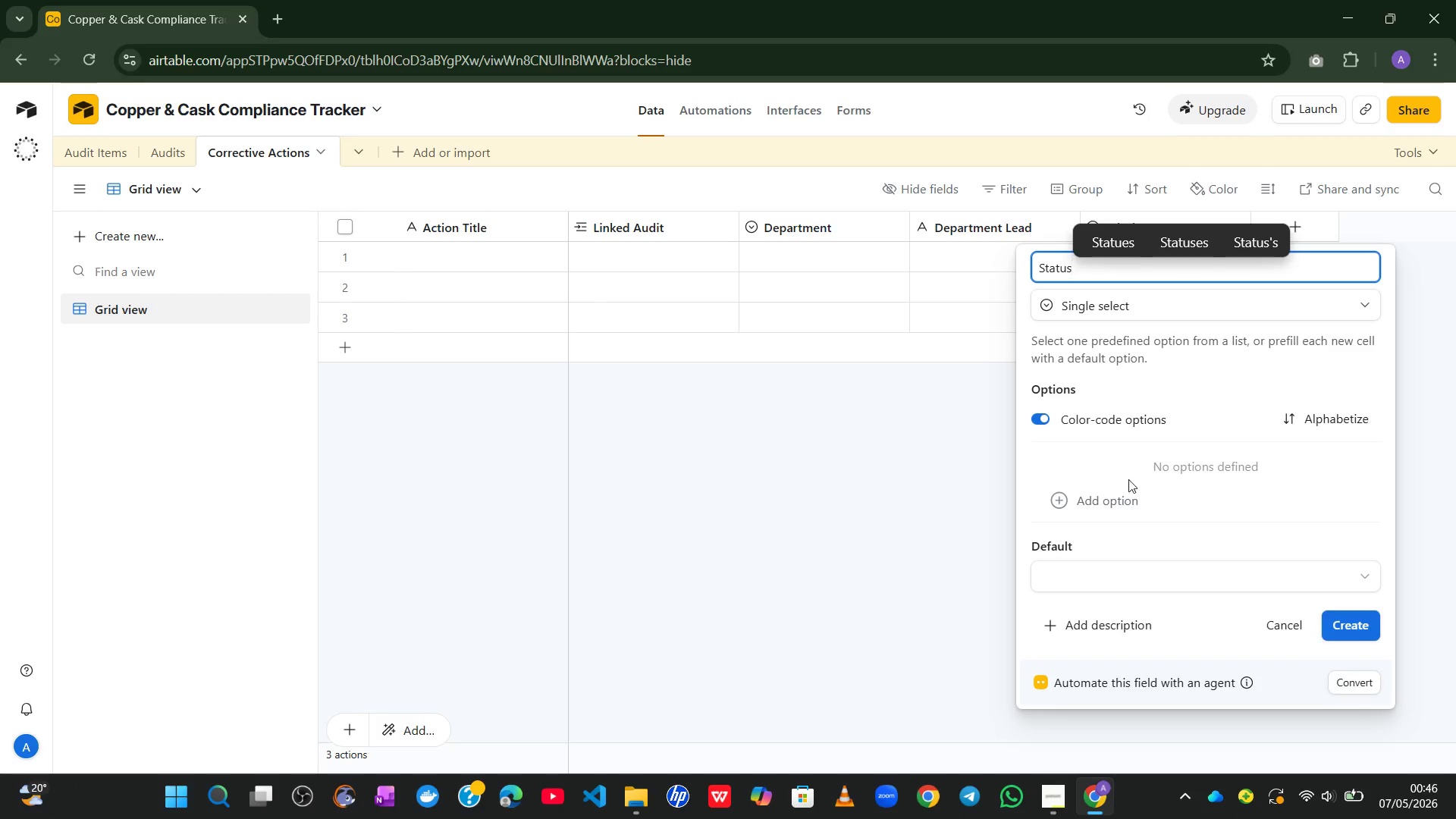 
left_click([1126, 496])
 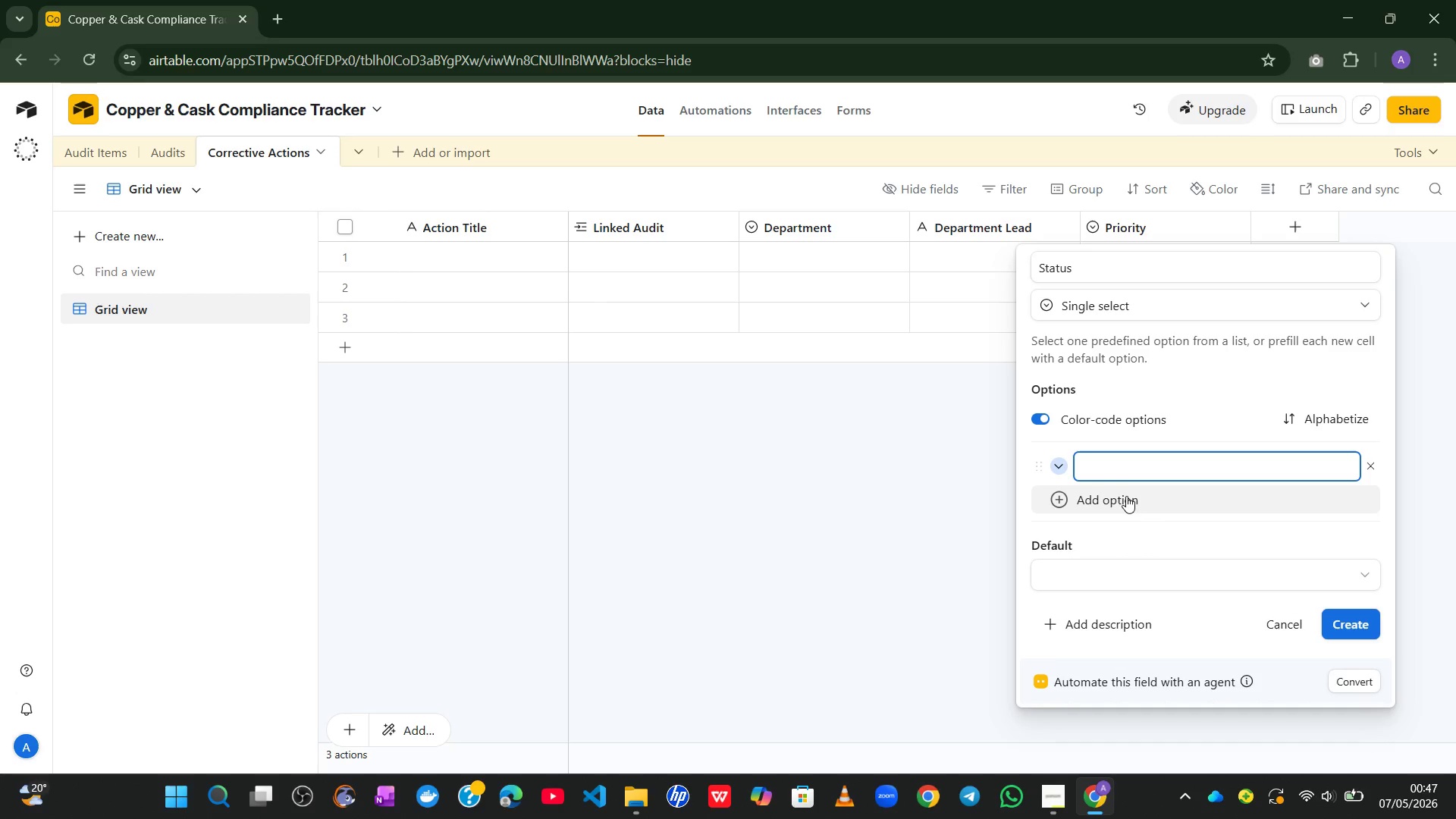 
wait(12.39)
 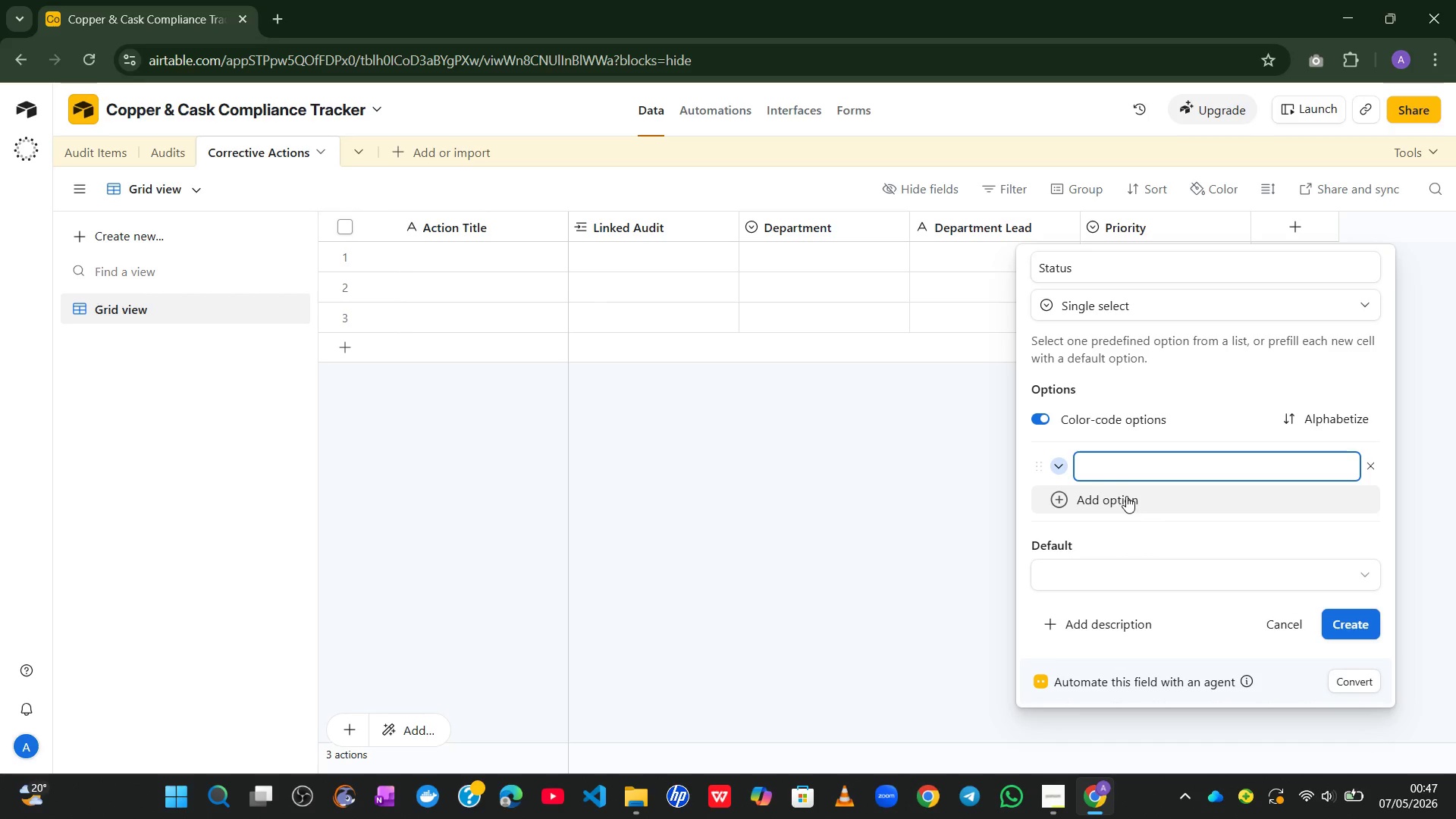 
type(Opn)
 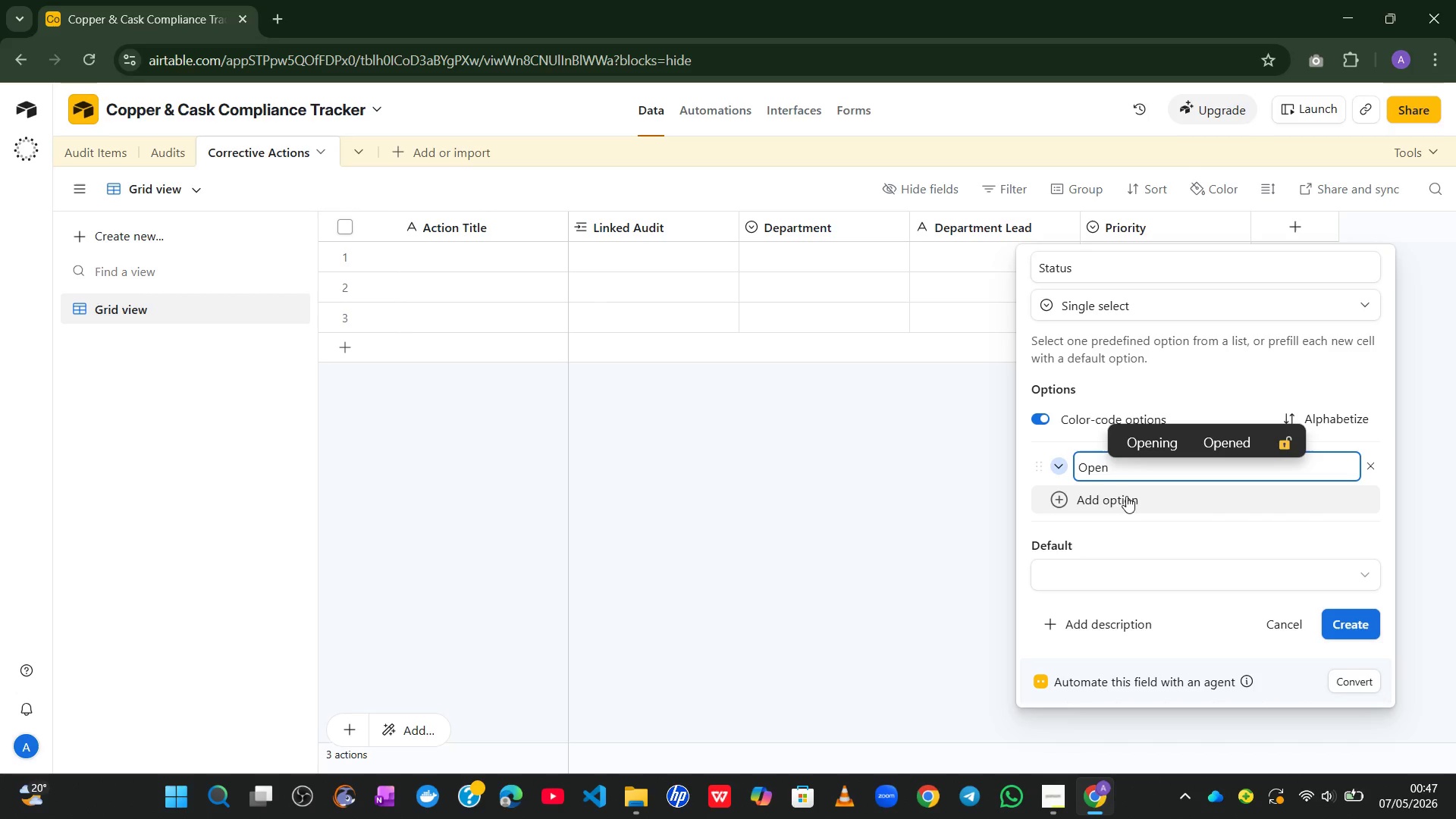 
hold_key(key=E, duration=0.61)
 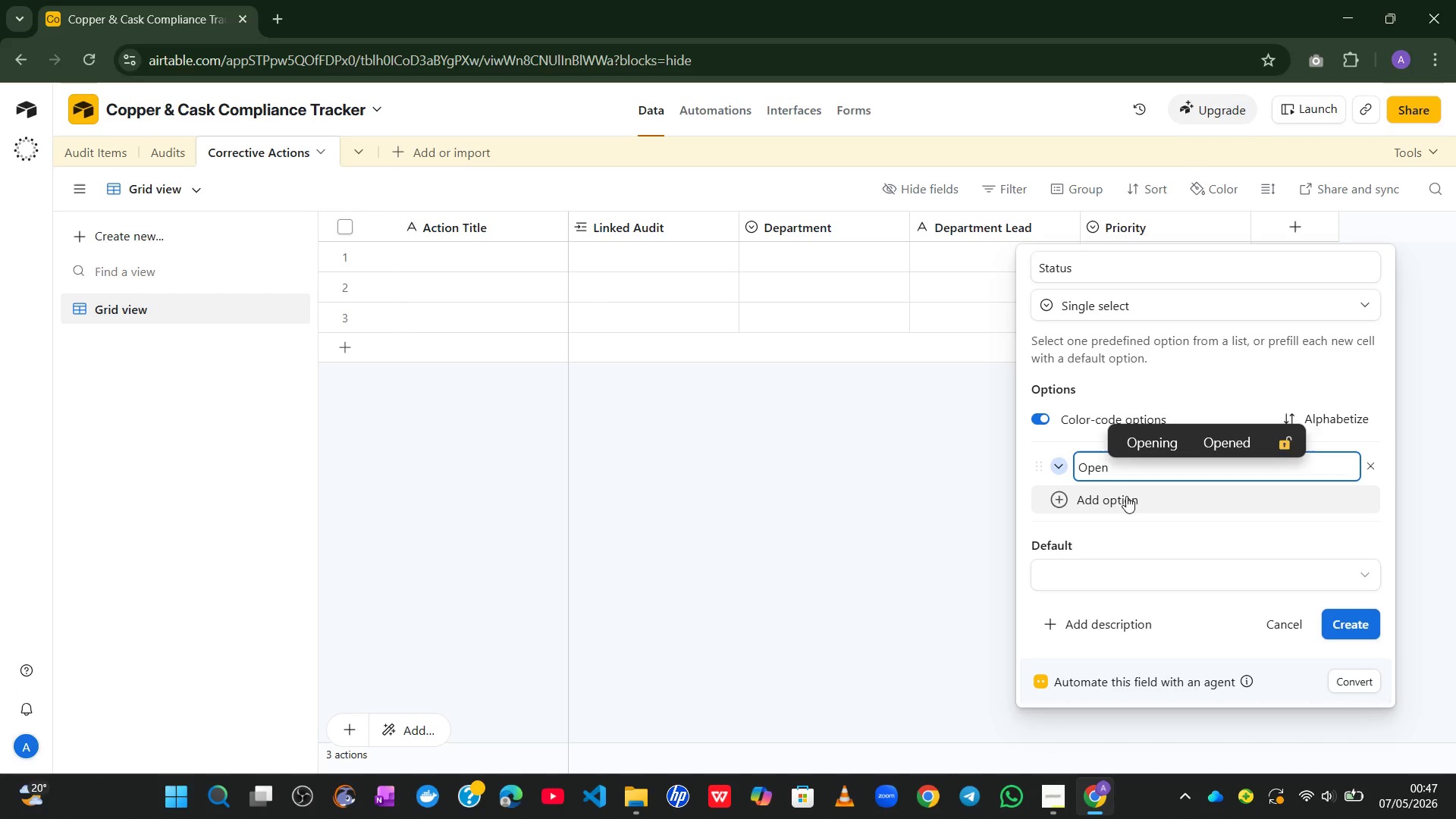 
key(Enter)
 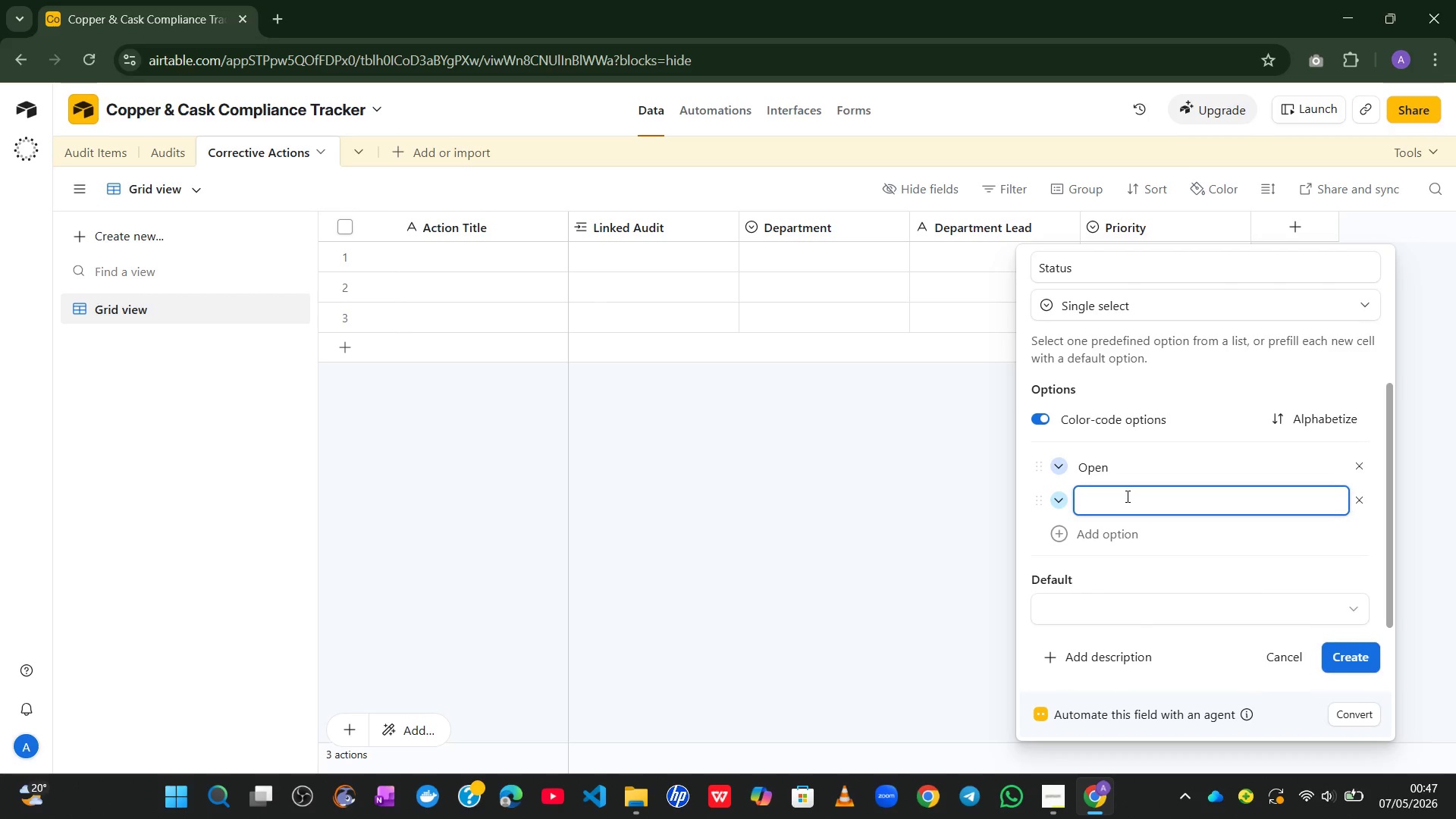 
type(In Proge)
key(Backspace)
type(res)
 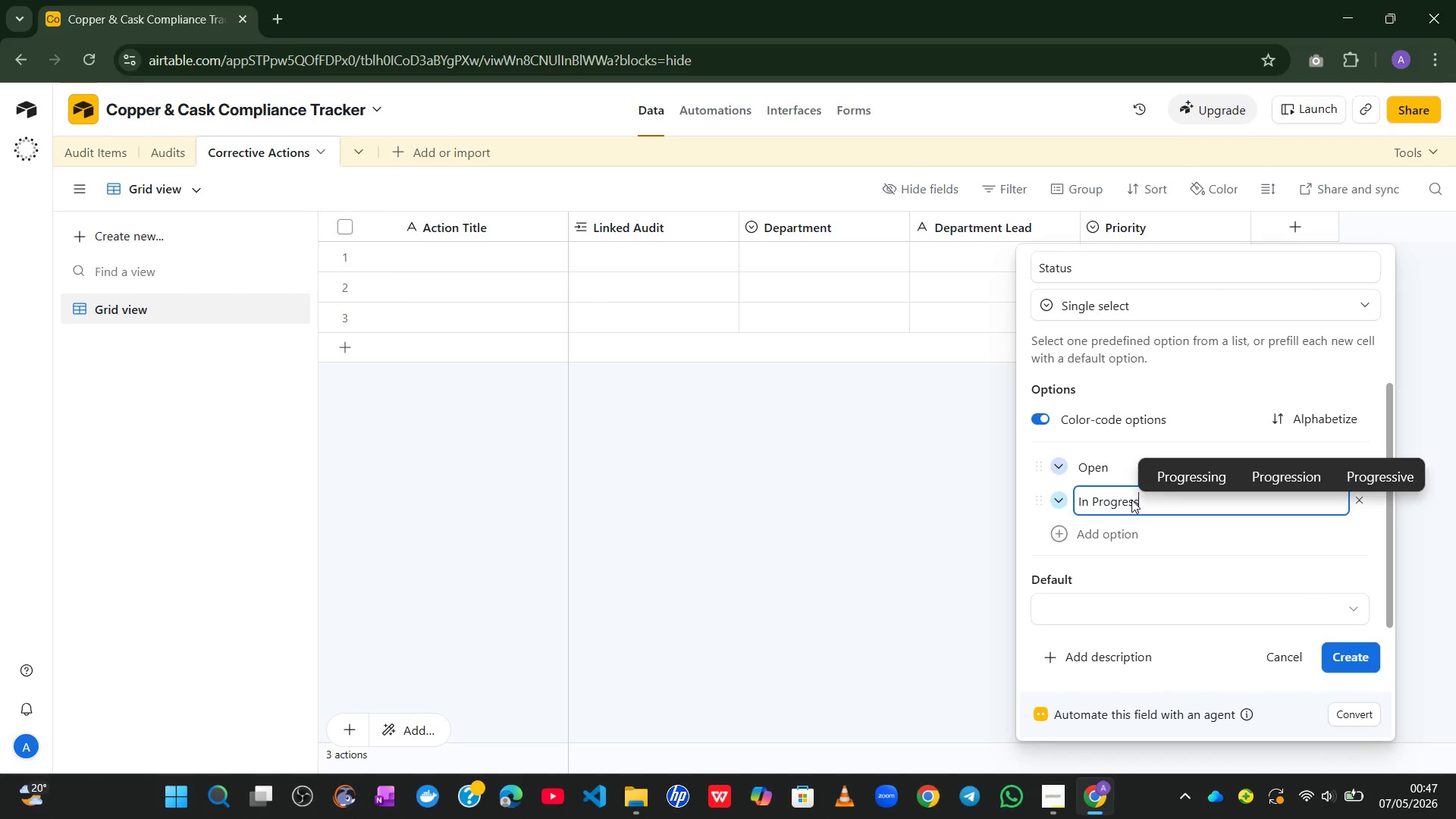 
 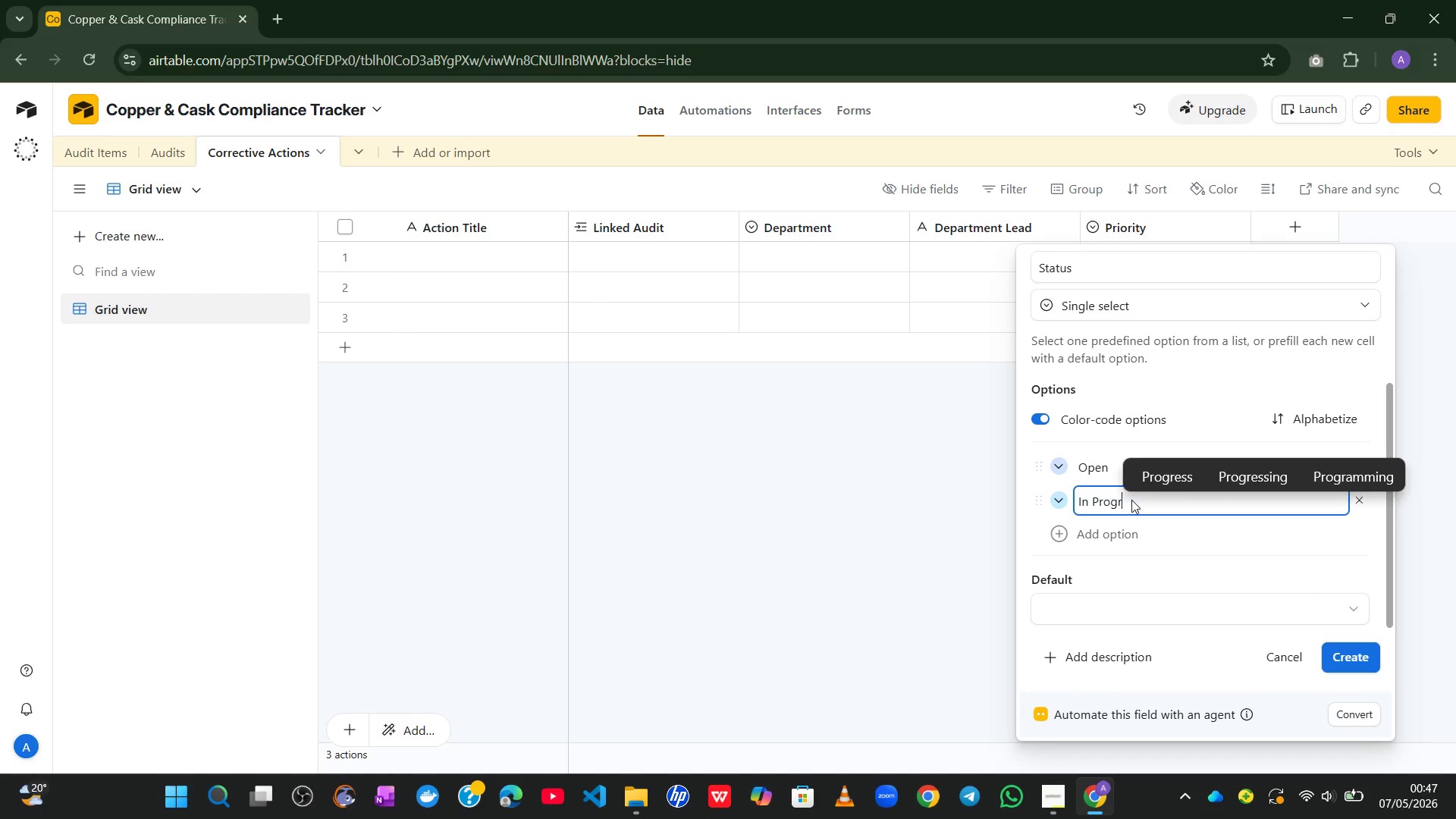 
hold_key(key=S, duration=0.47)
 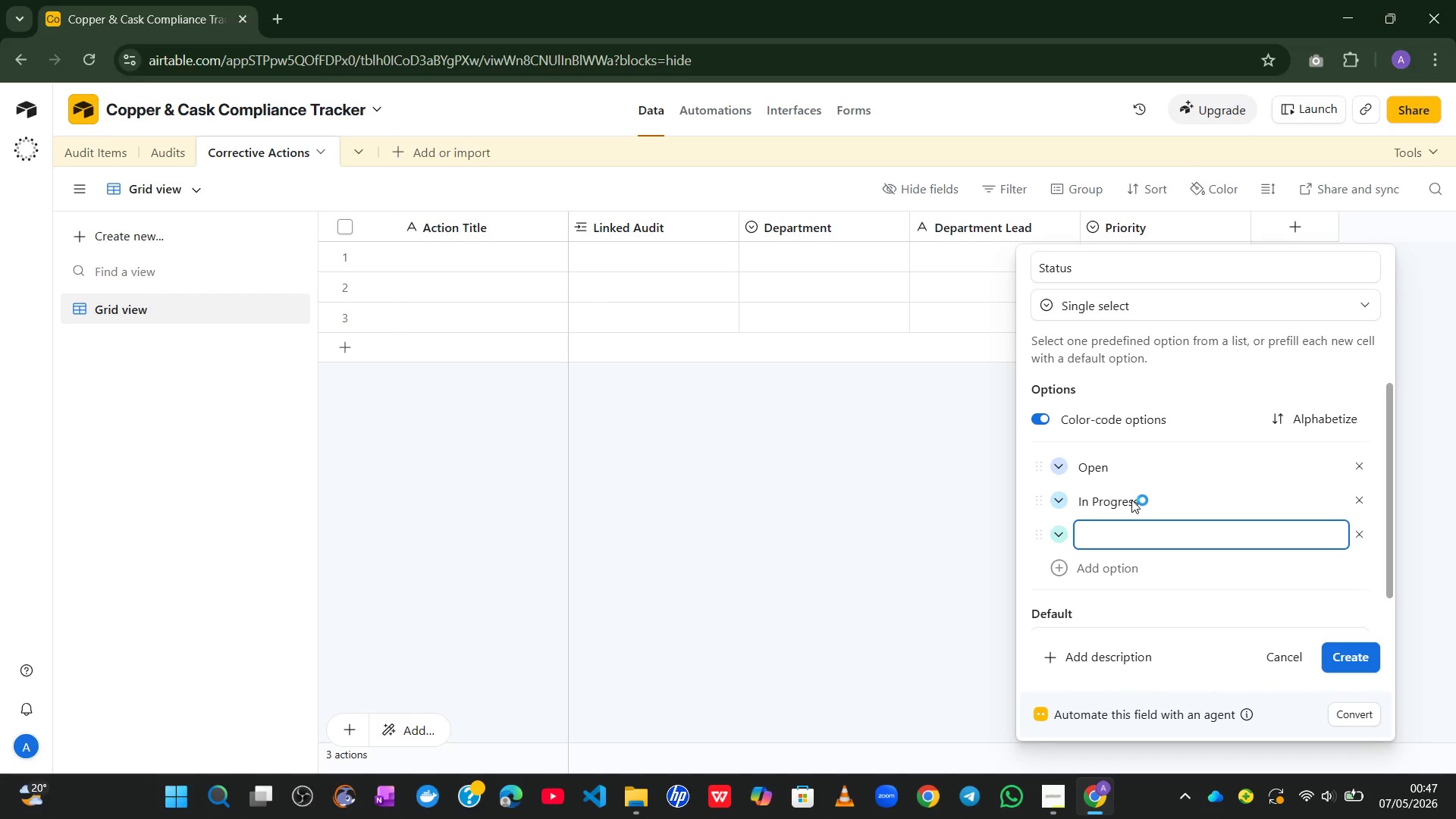 
key(Enter)
 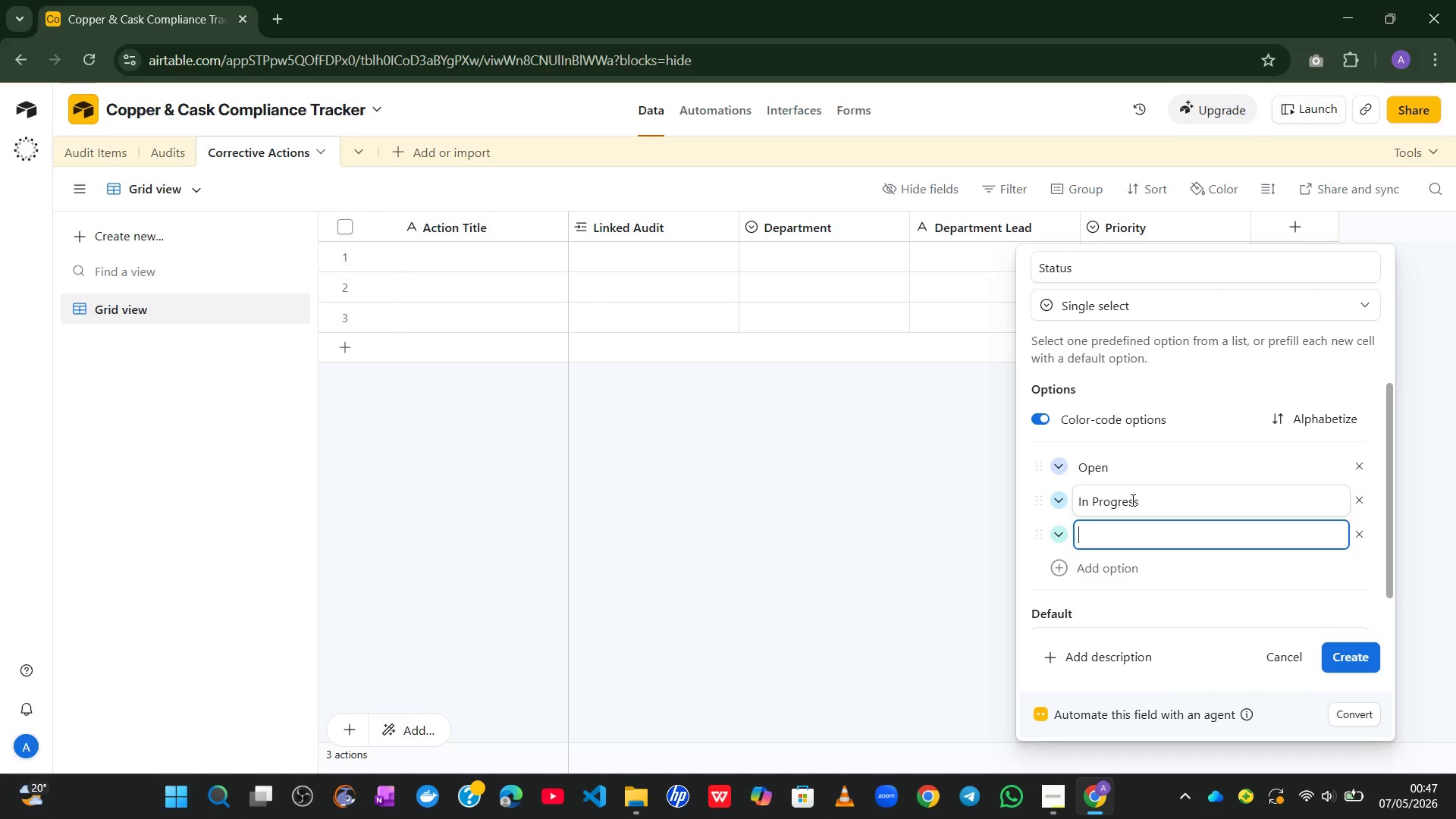 
type(Resolve)
 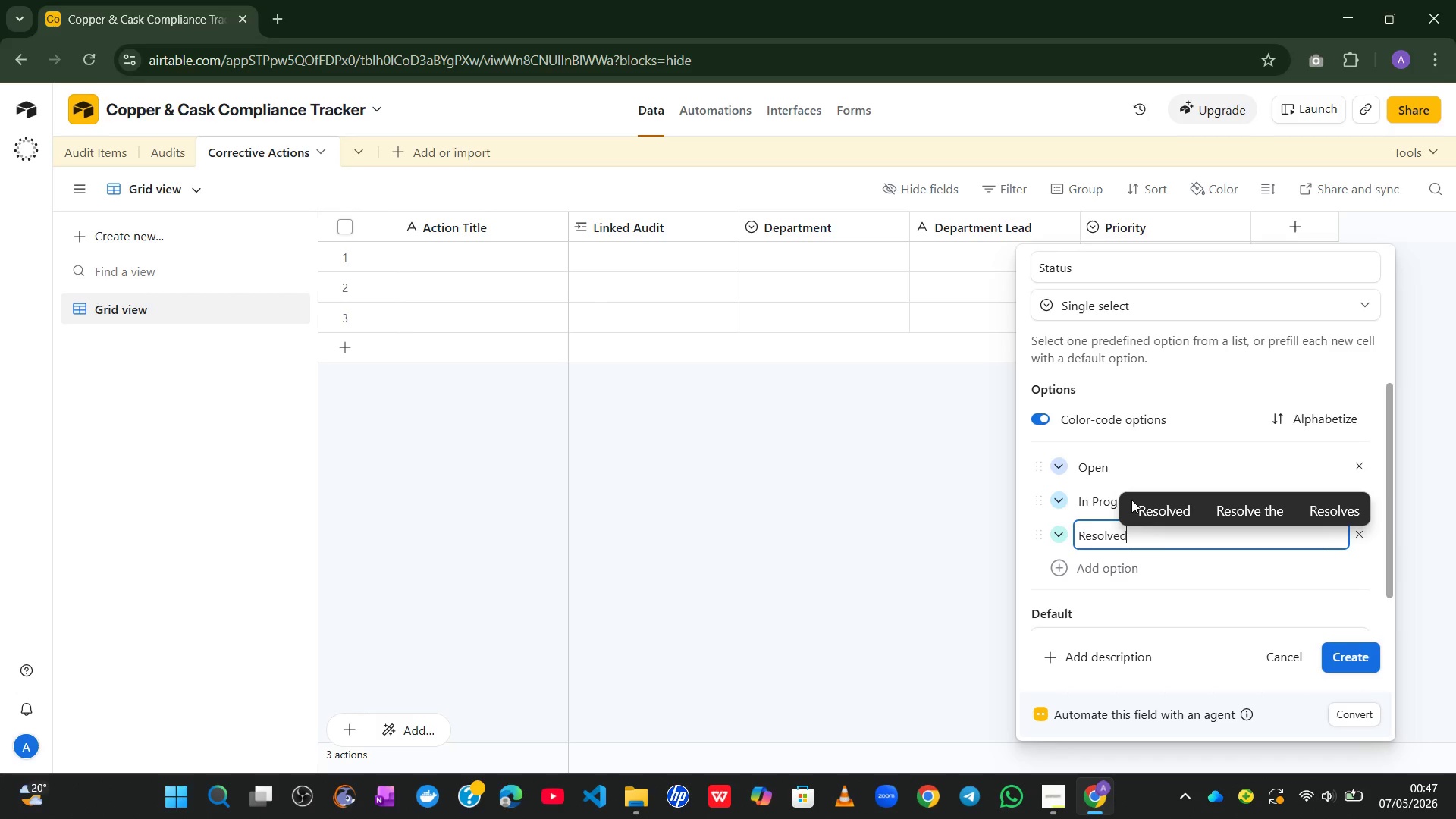 
hold_key(key=D, duration=0.36)
 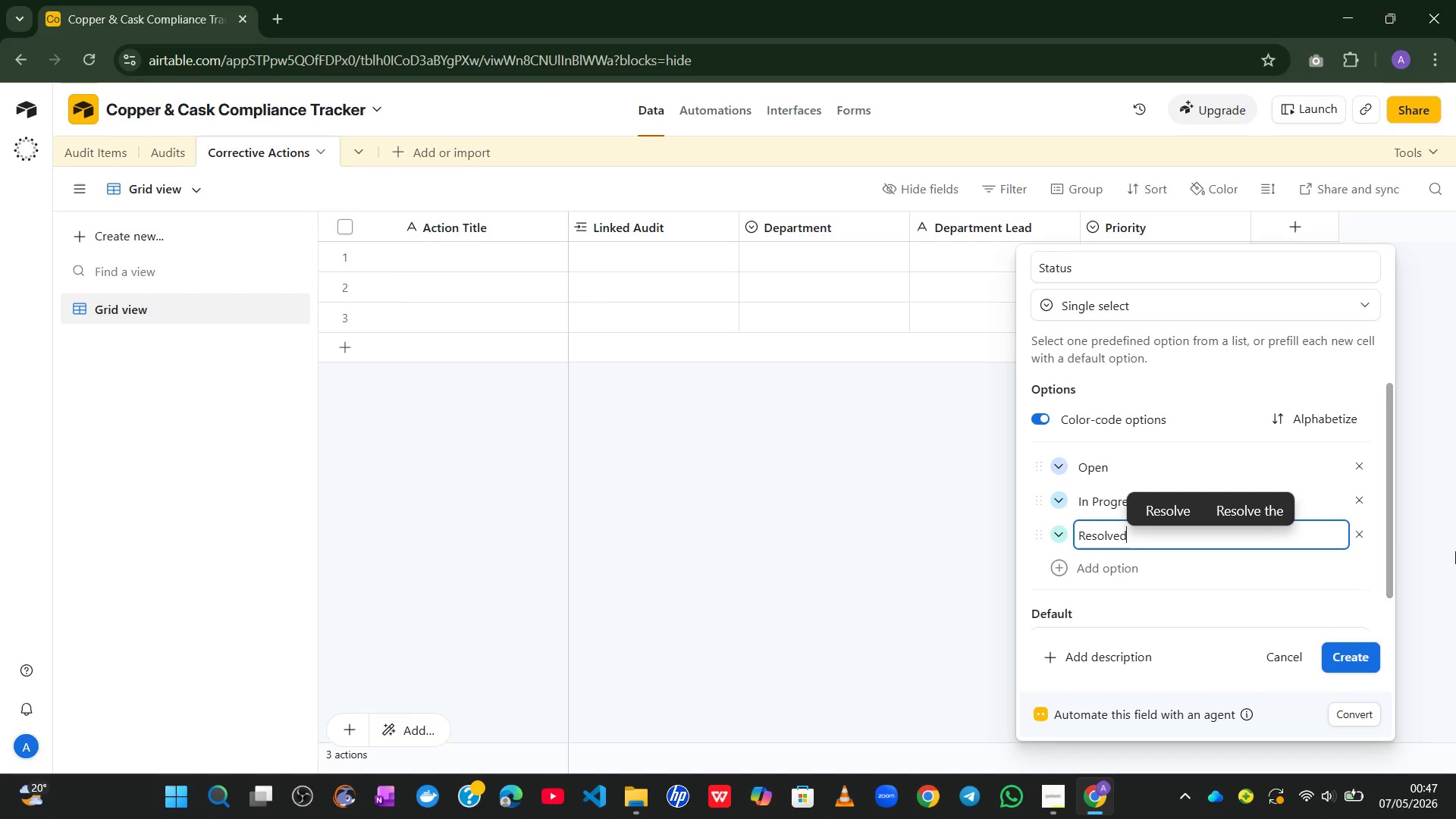 
wait(5.31)
 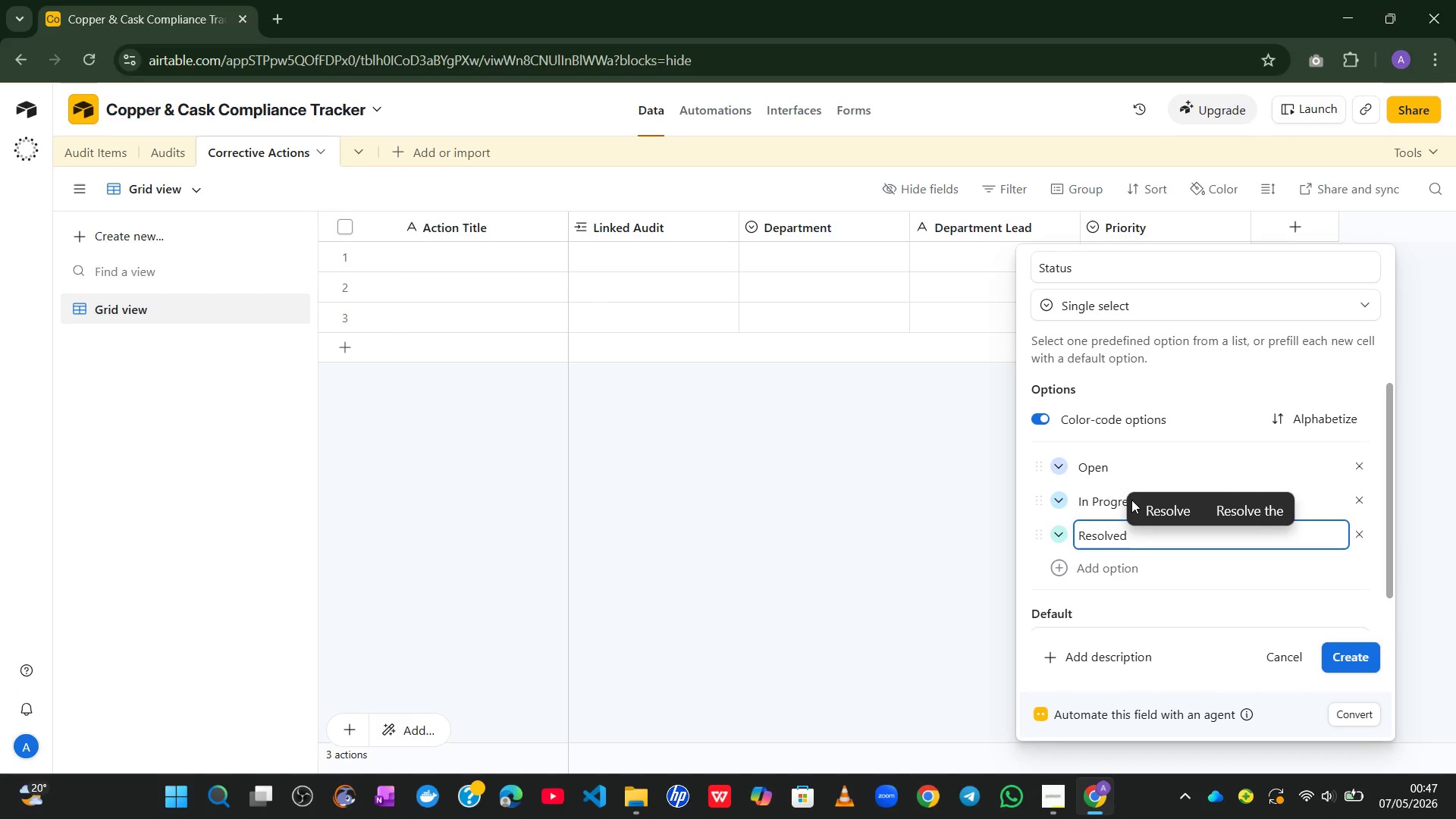 
left_click([1351, 670])
 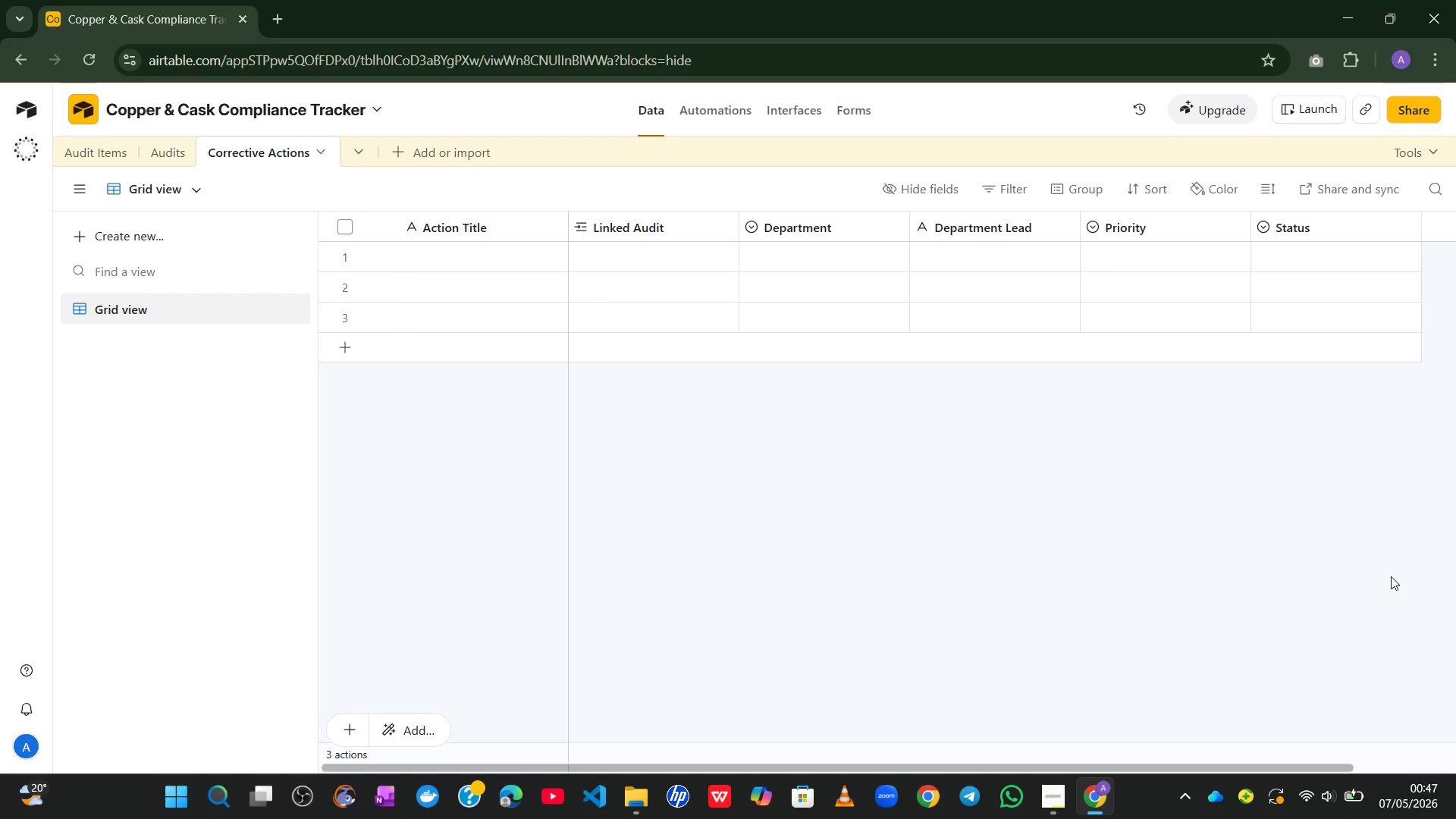 
wait(20.17)
 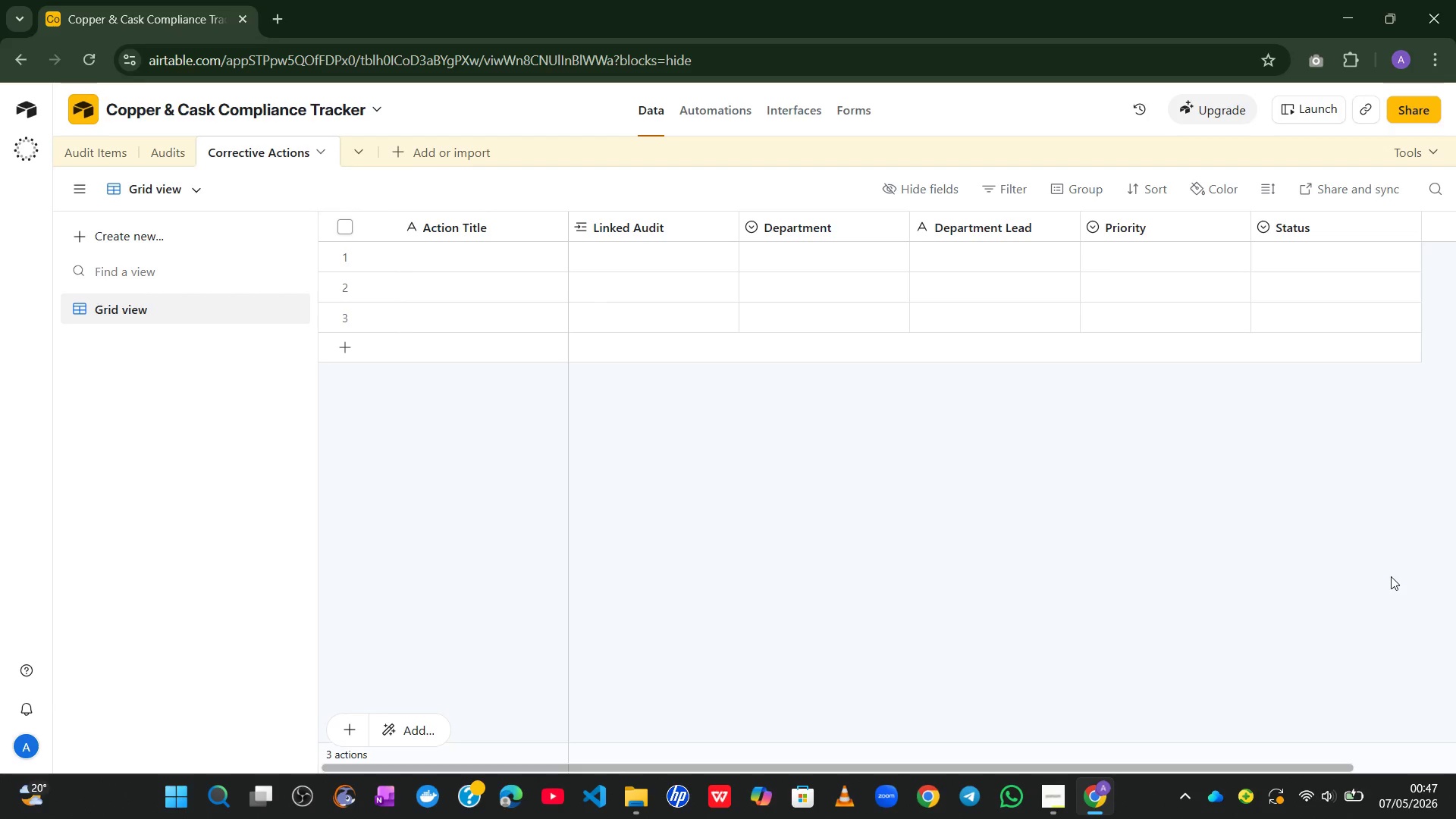 
left_click([1360, 231])
 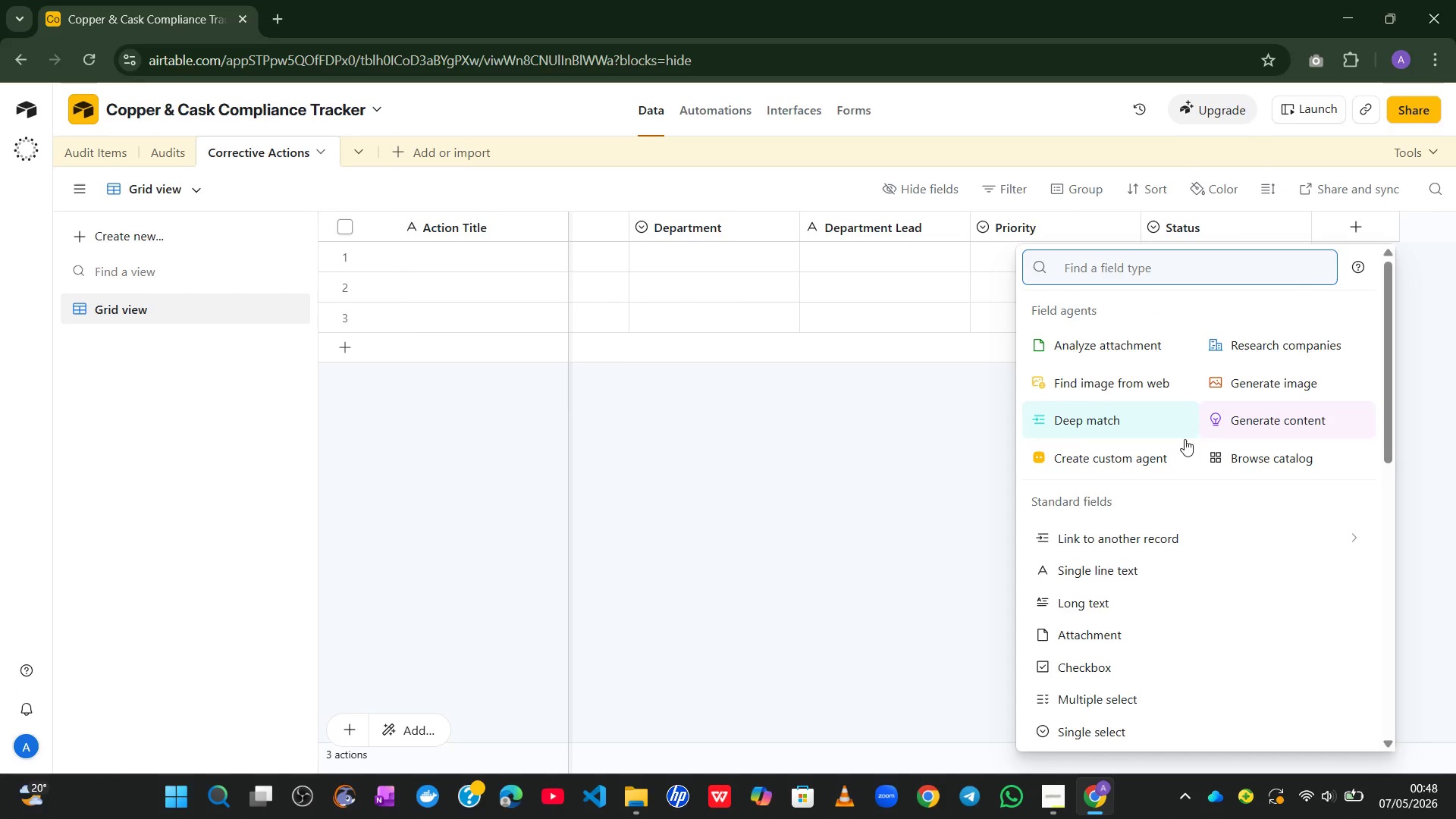 
mouse_move([1091, 673])
 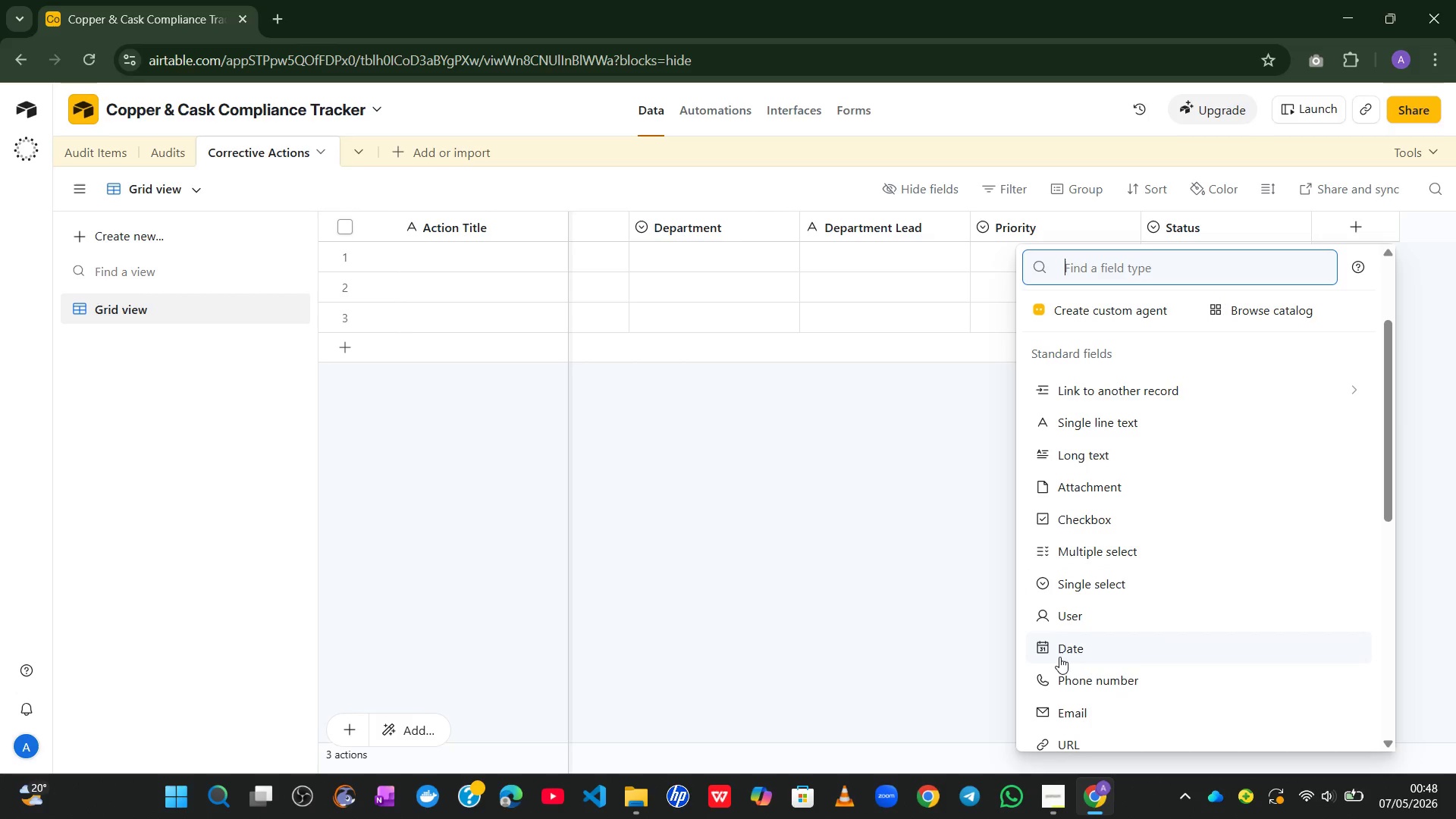 
left_click([1059, 657])
 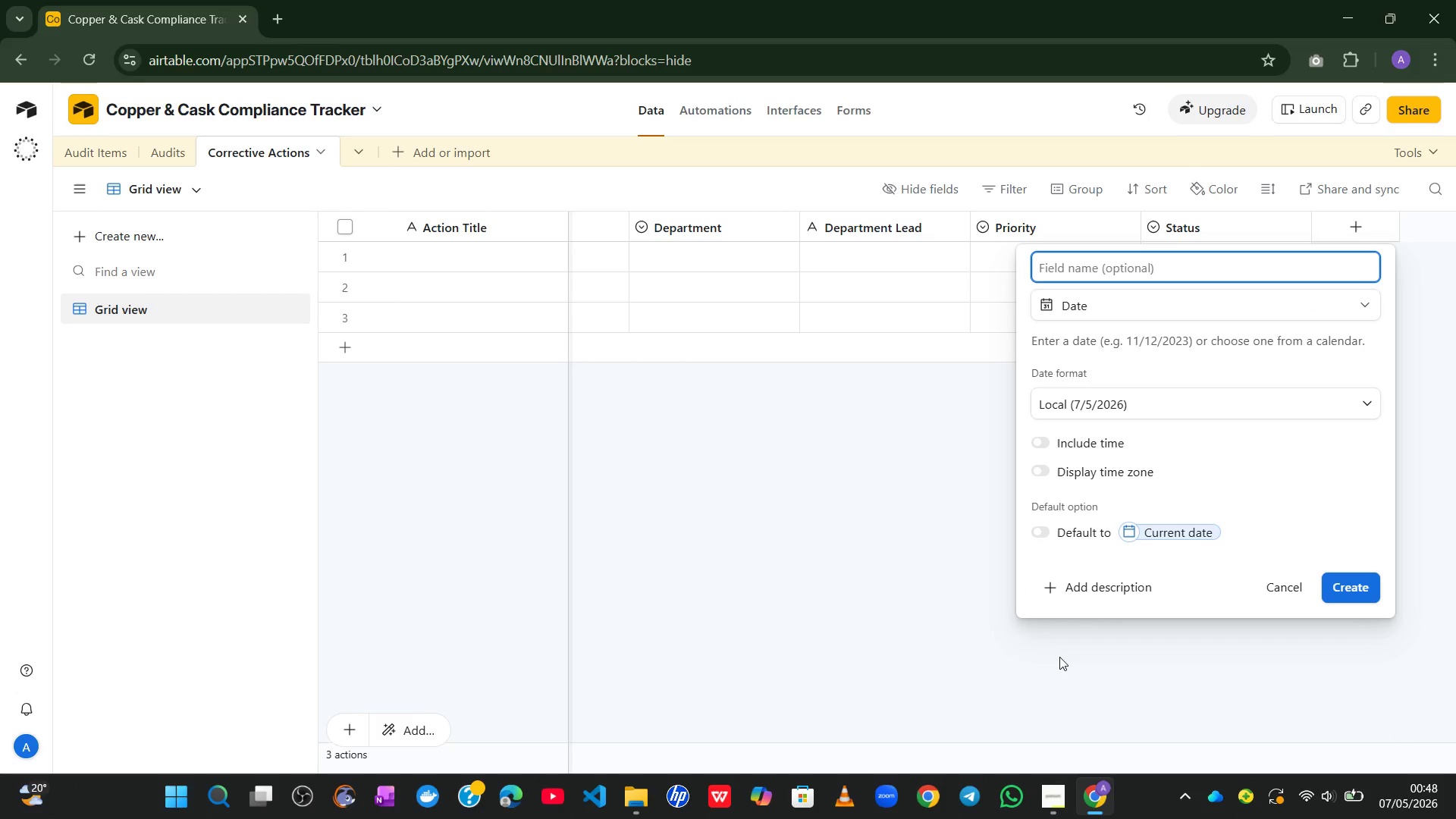 
type(Due Date)
 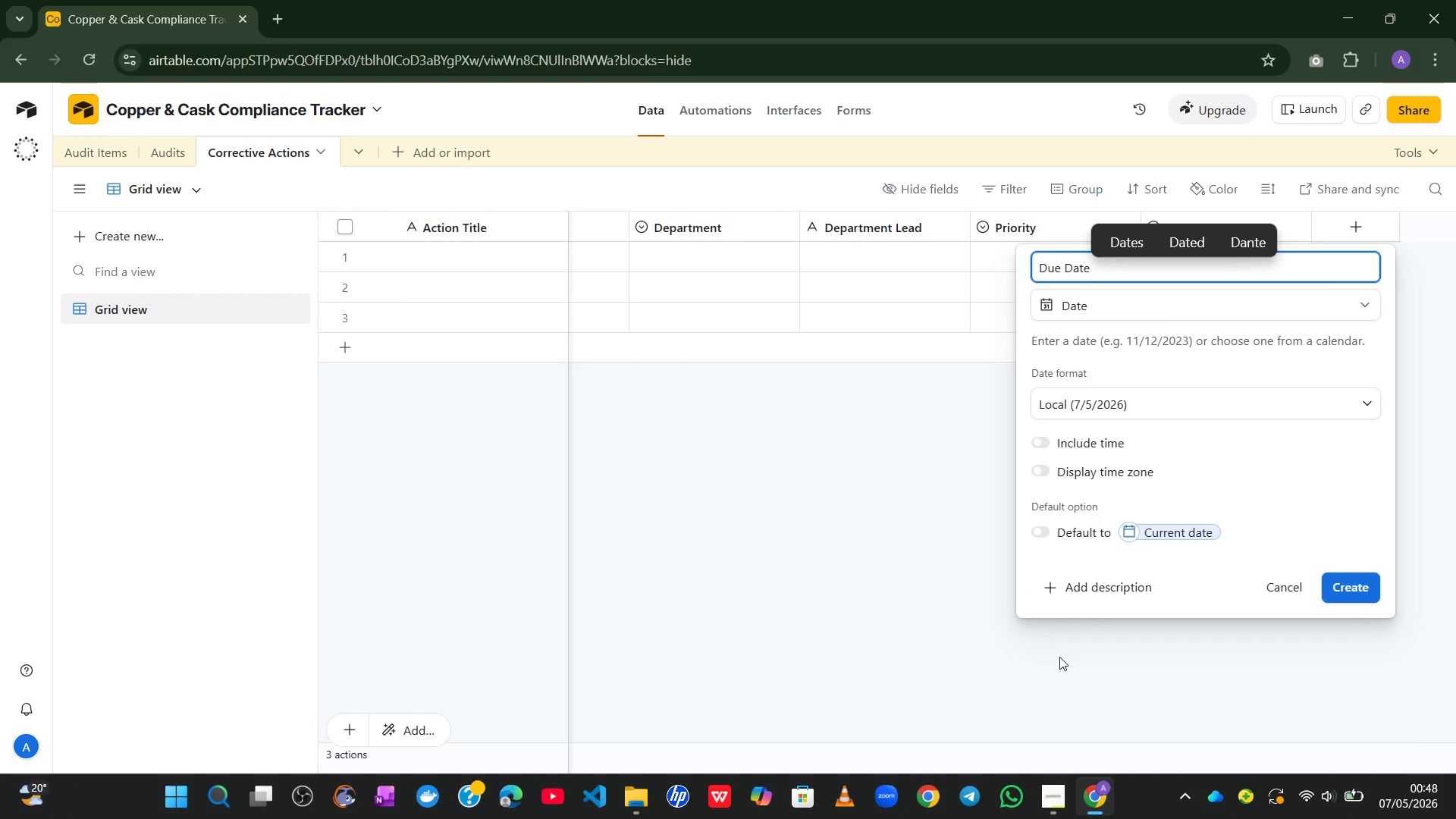 
left_click([1334, 586])
 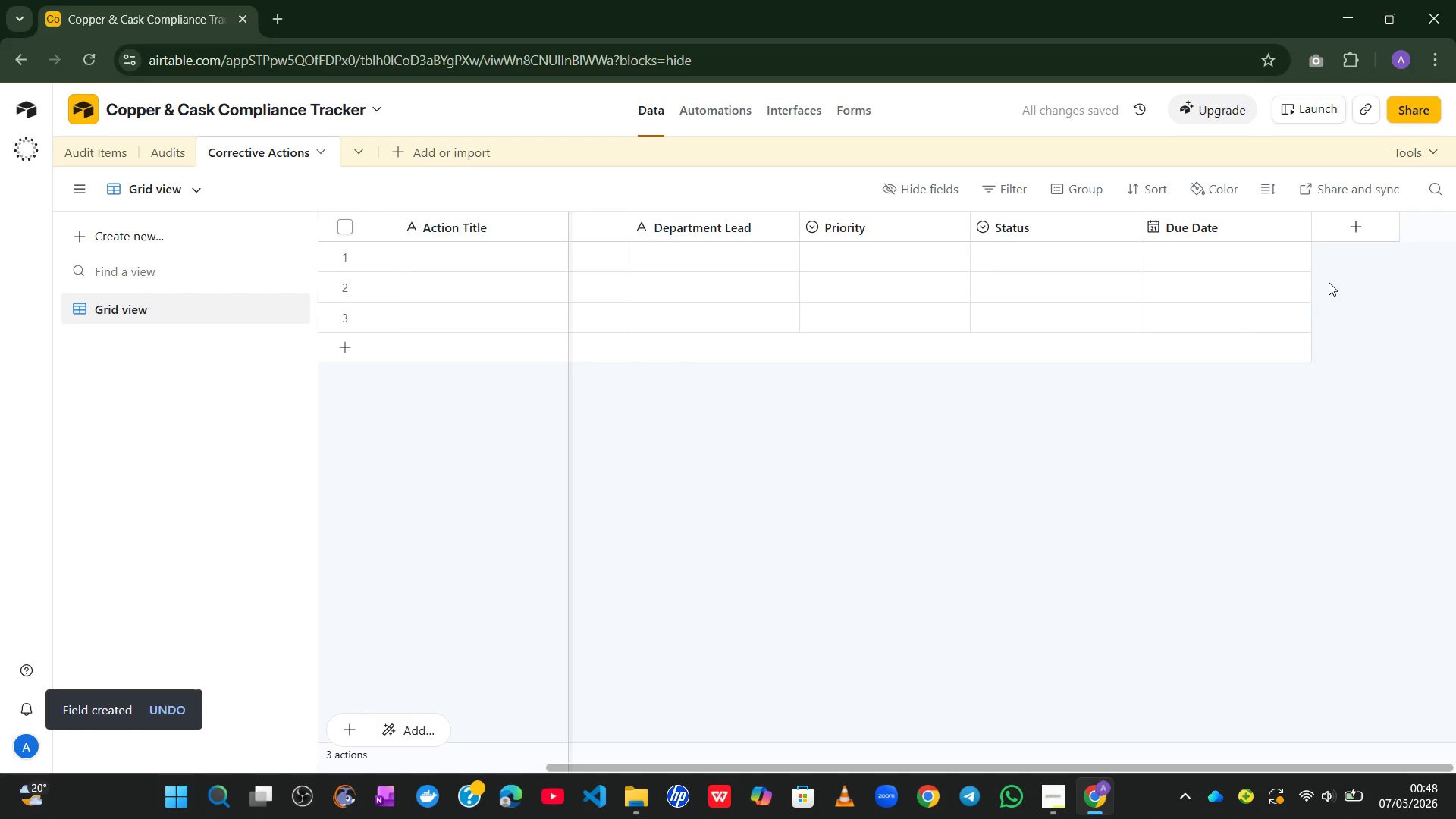 
left_click([1354, 218])
 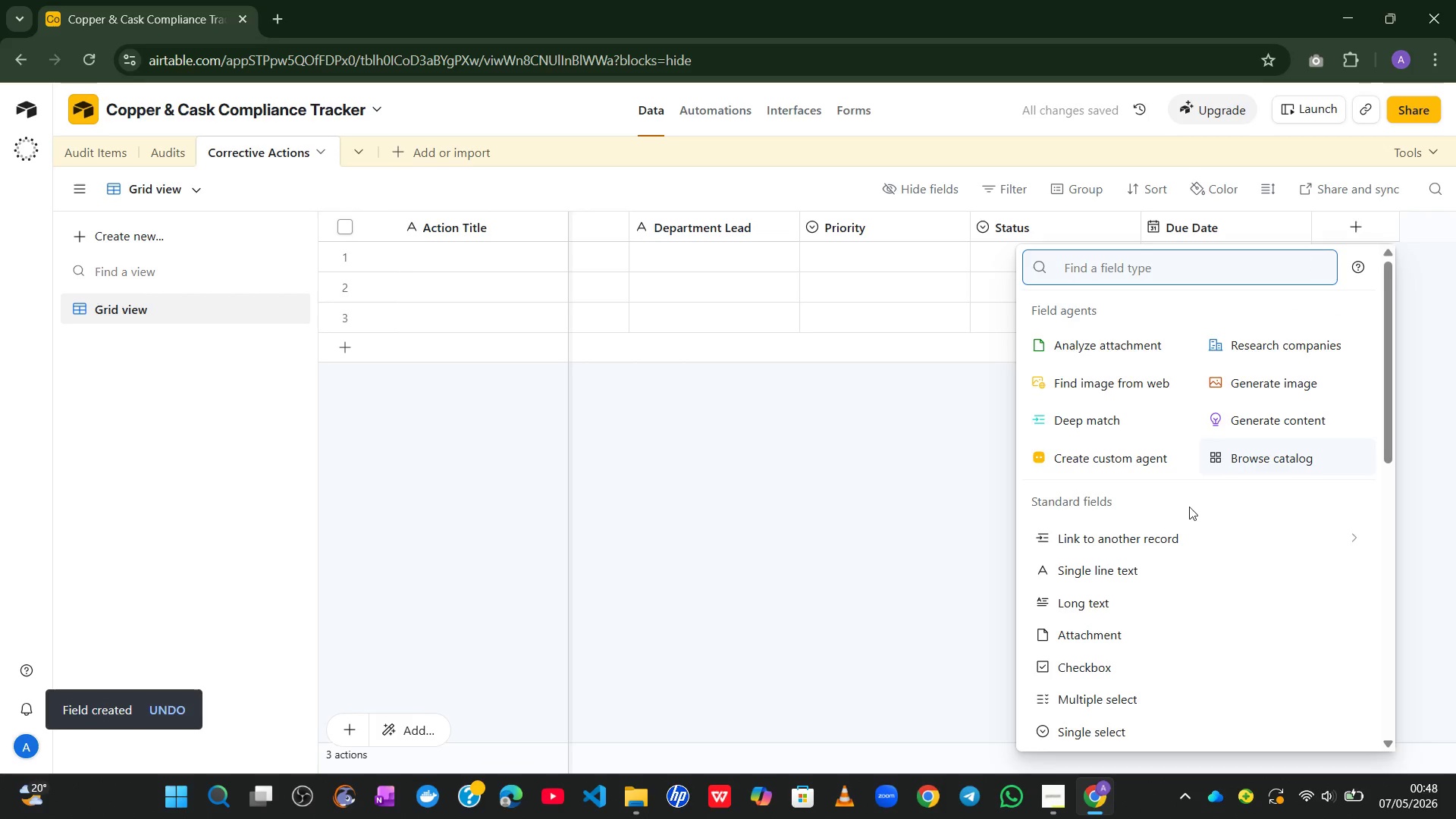 
mouse_move([1104, 652])
 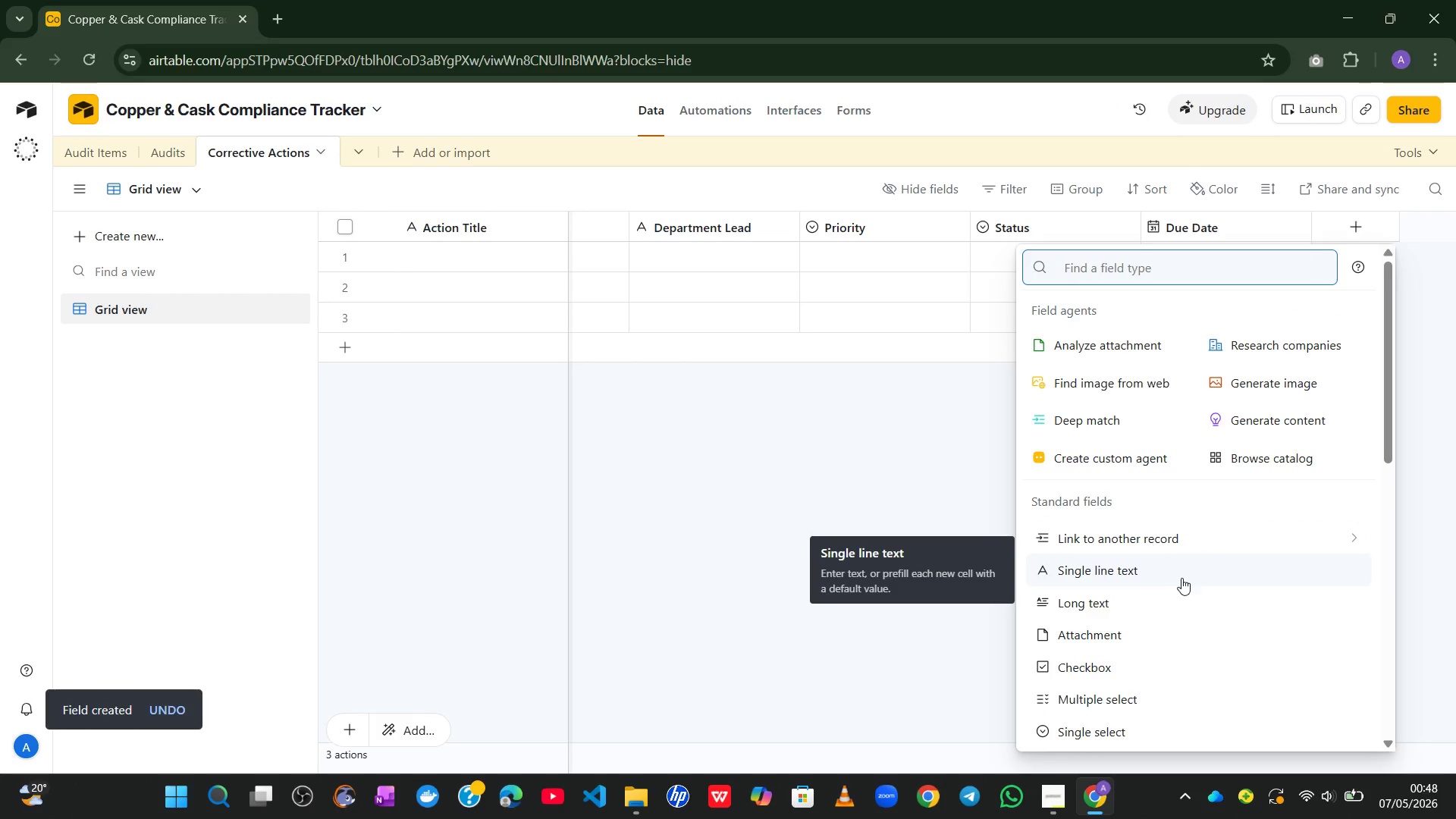 
left_click([1162, 591])
 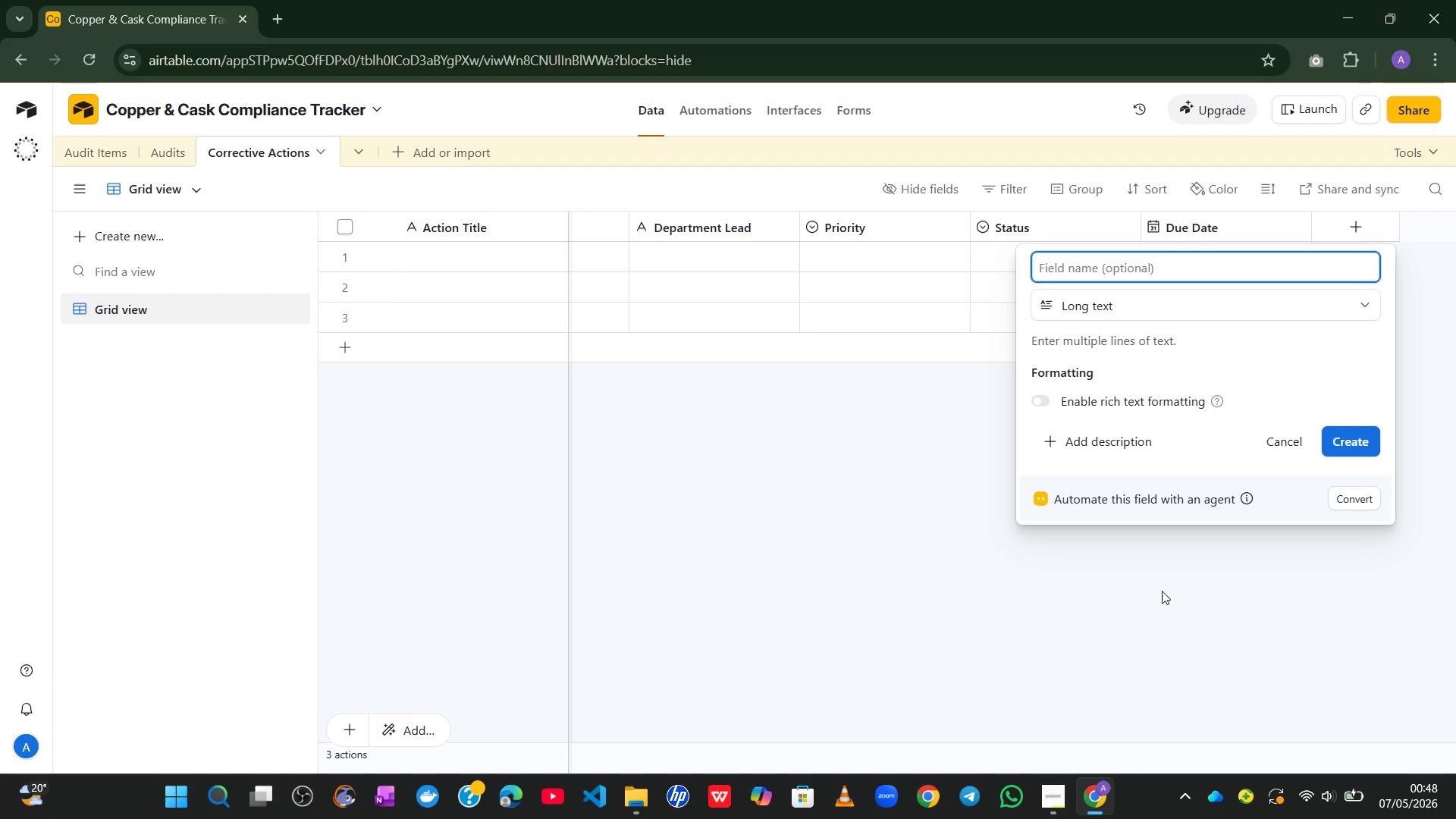 
type(Note)
 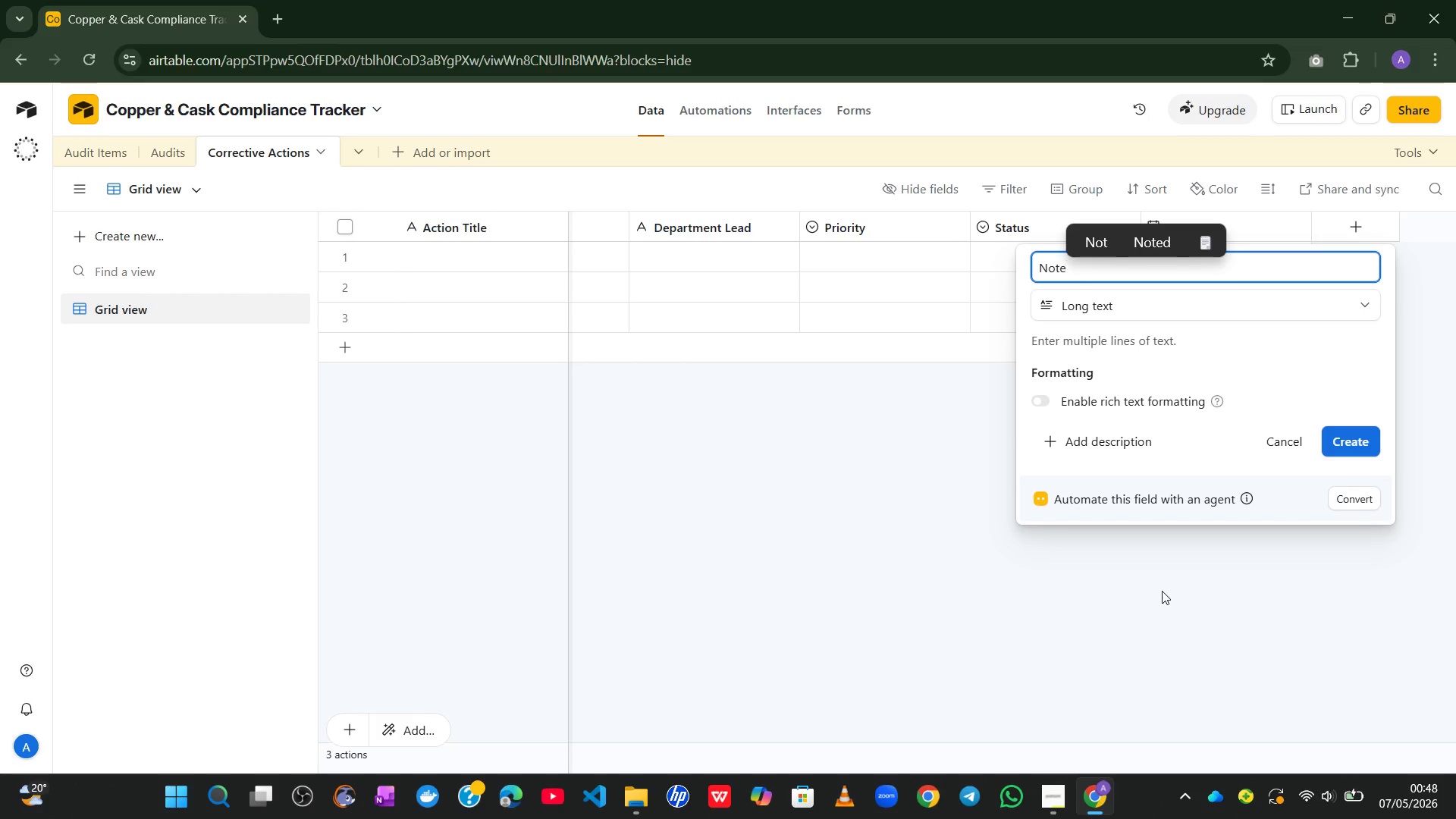 
hold_key(key=S, duration=0.33)
 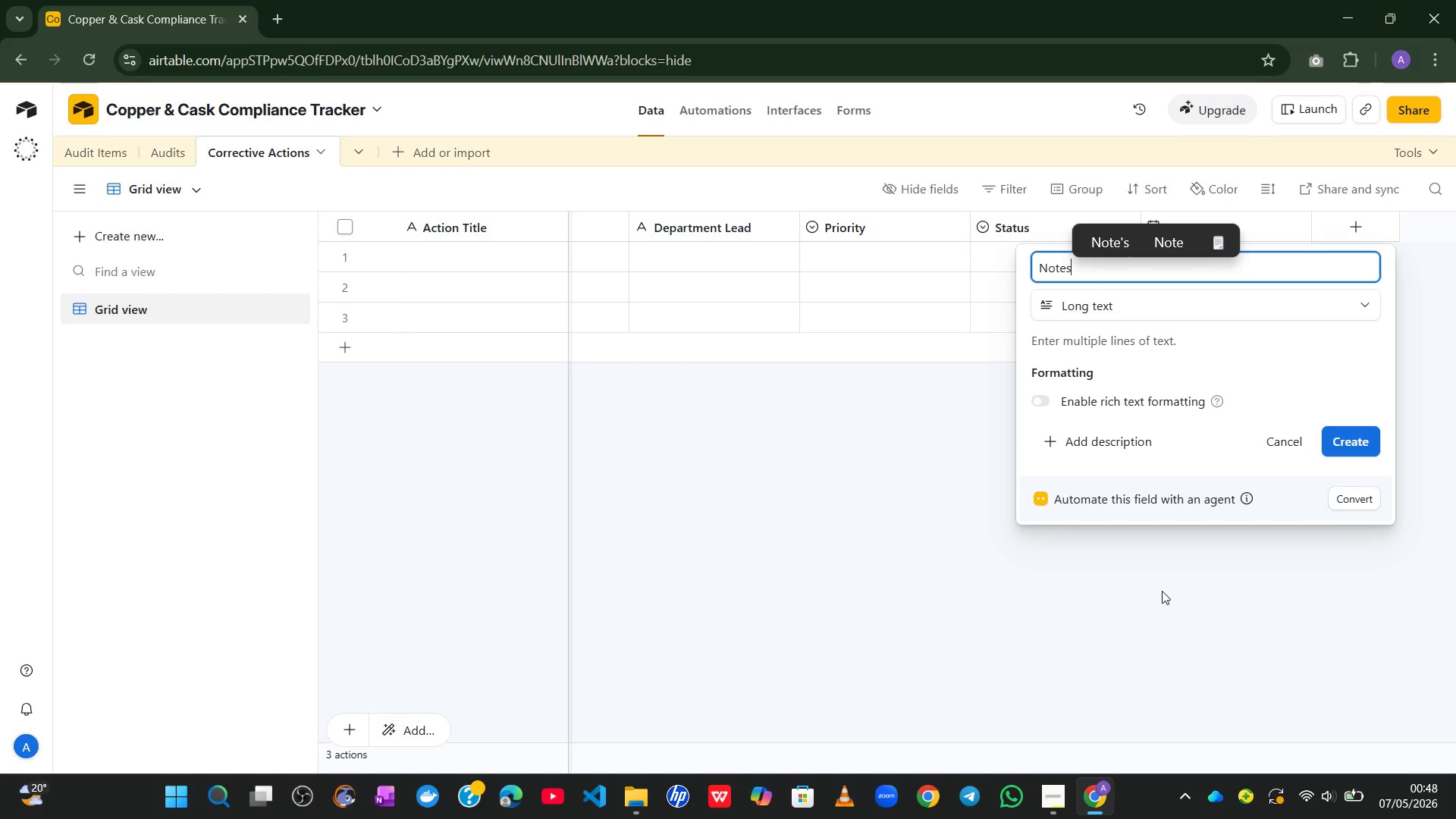 
key(Enter)
 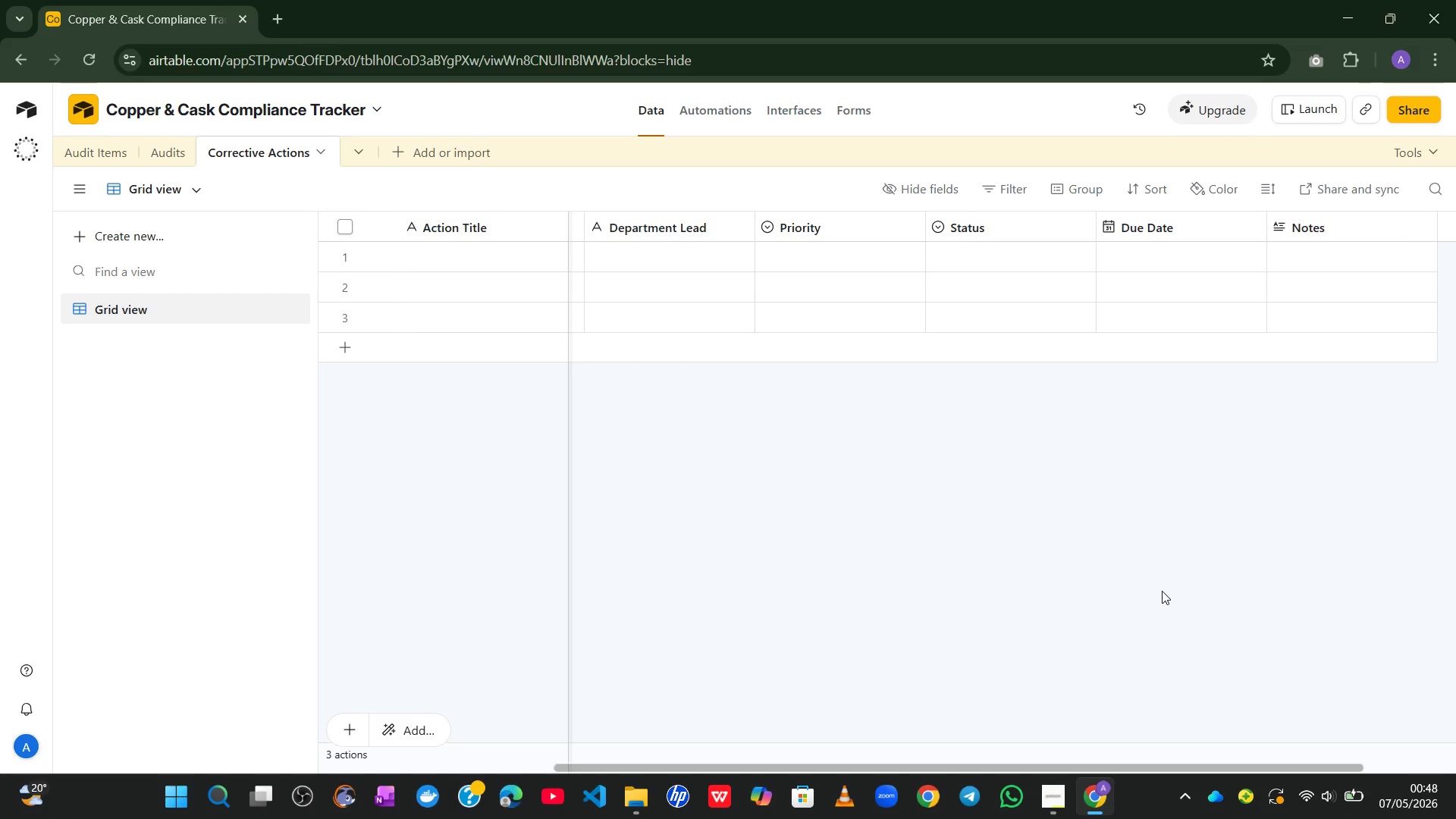 
wait(29.58)
 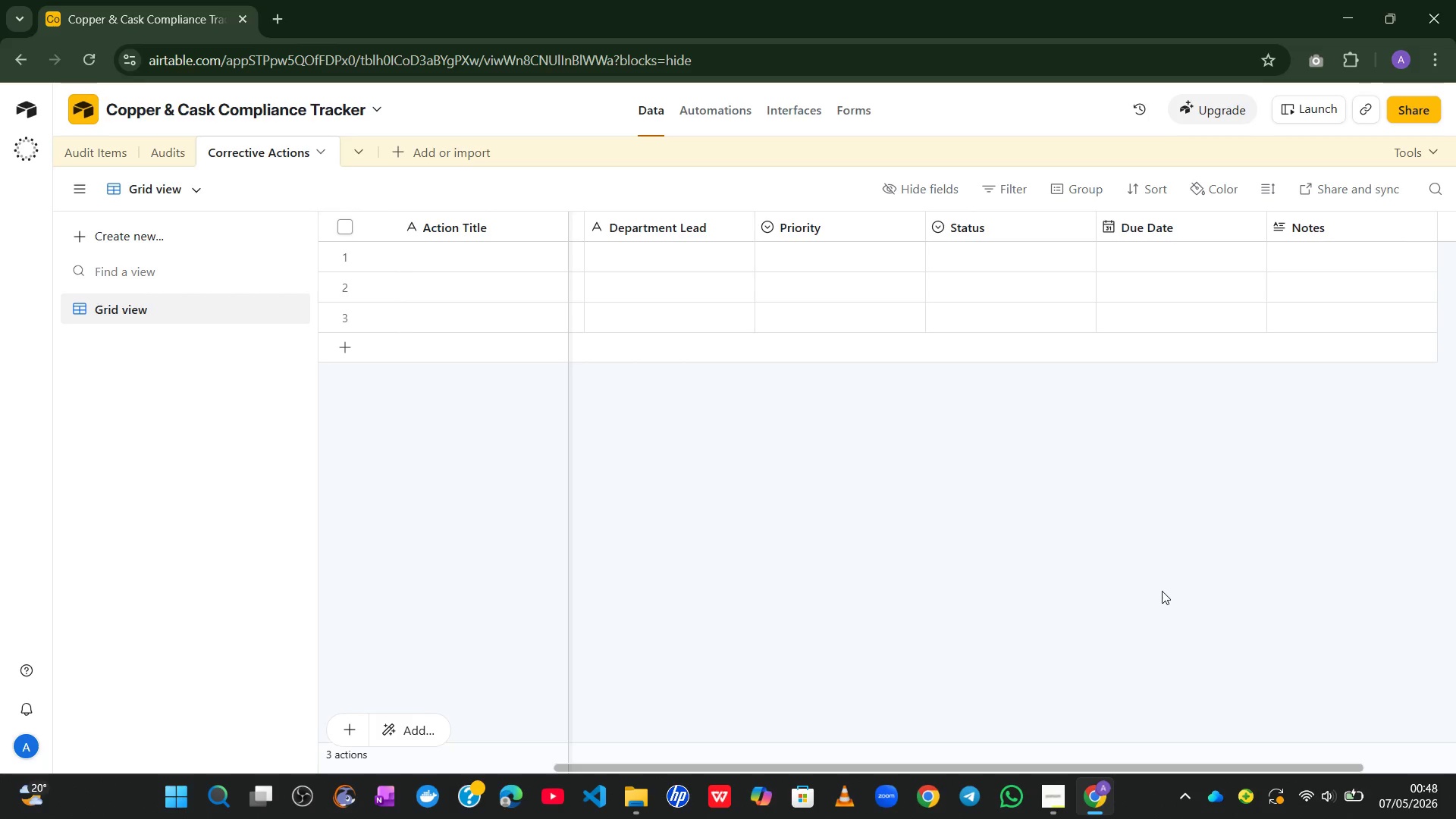 
left_click([1060, 804])